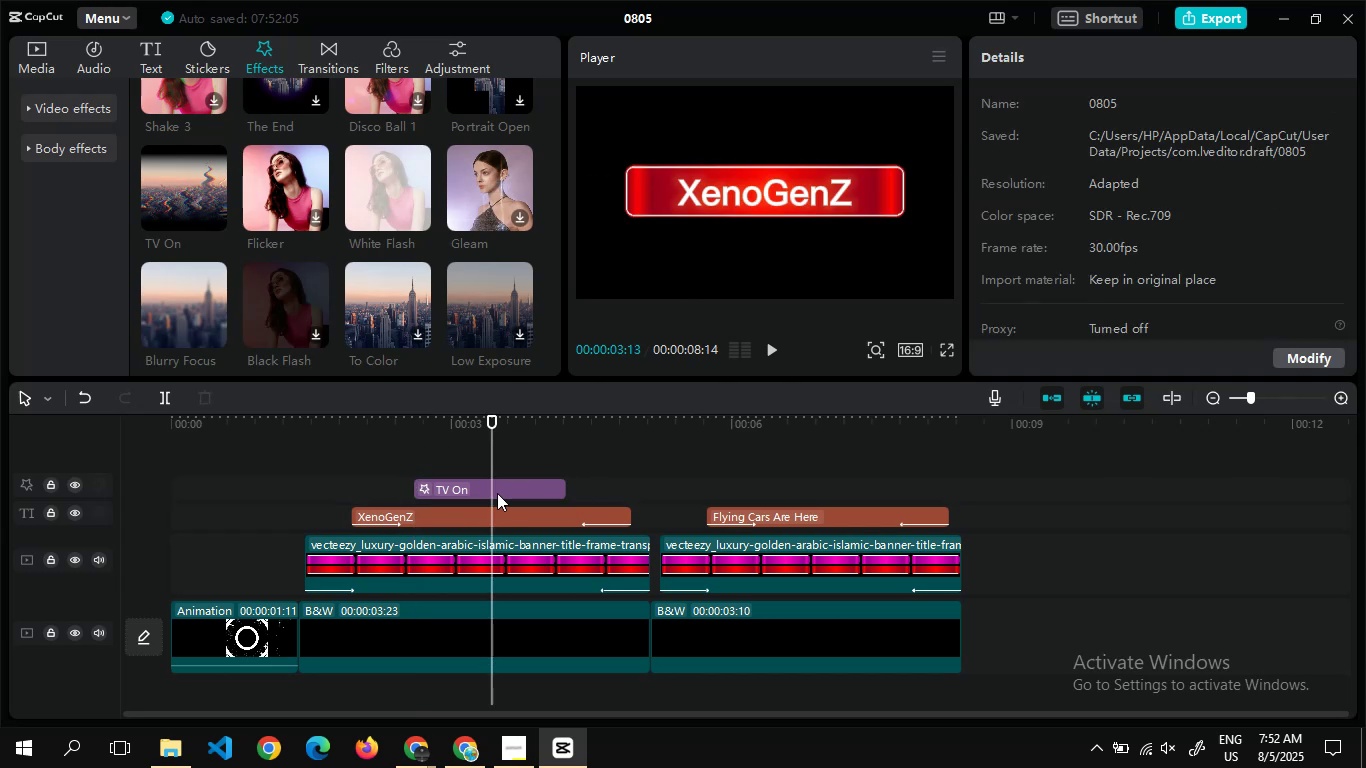 
left_click([474, 492])
 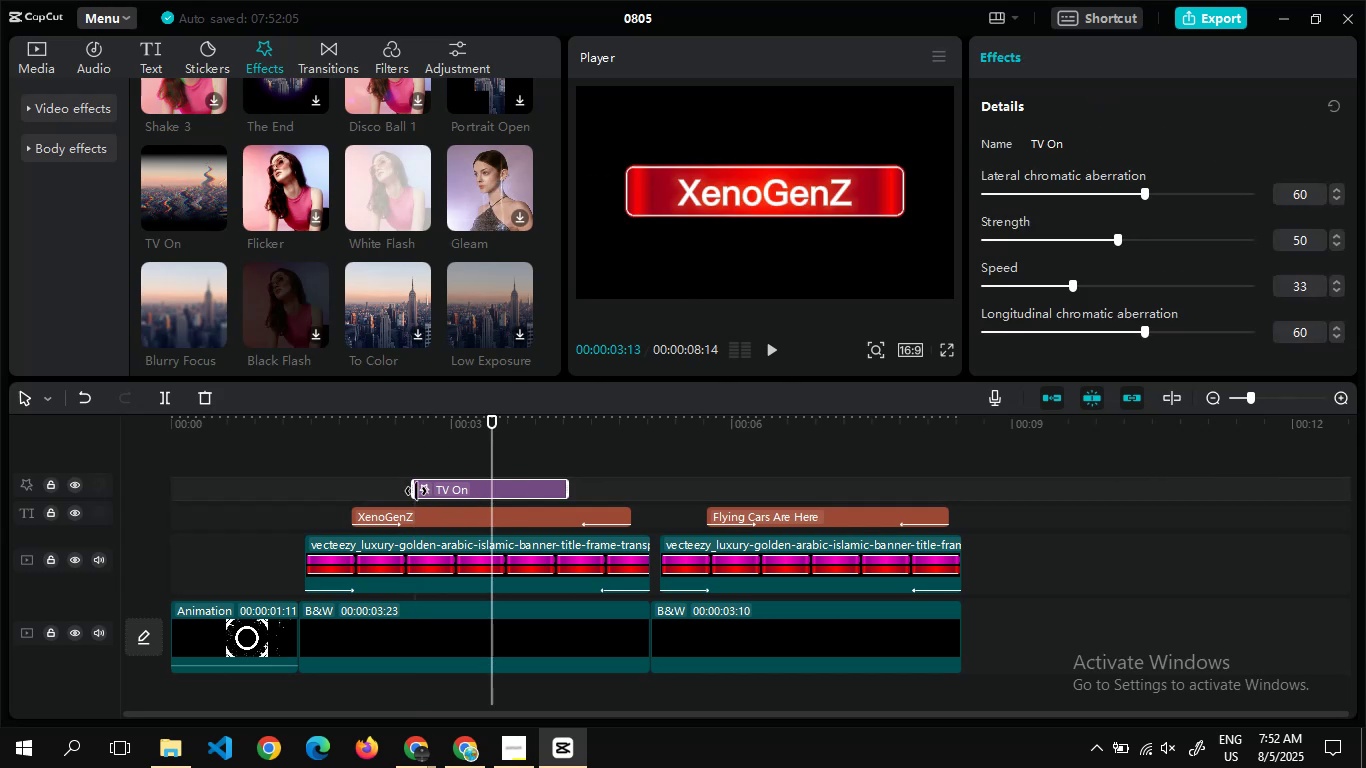 
left_click_drag(start_coordinate=[416, 491], to_coordinate=[421, 495])
 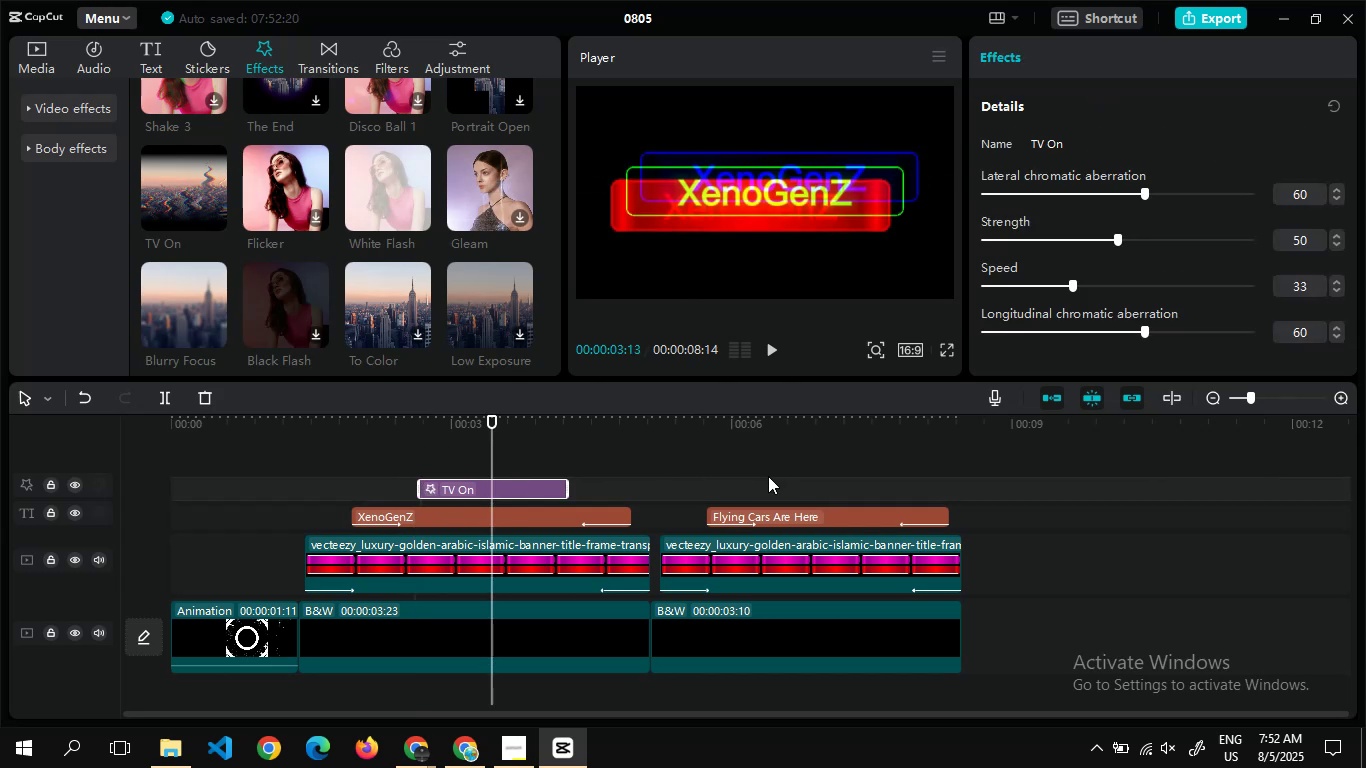 
double_click([768, 476])
 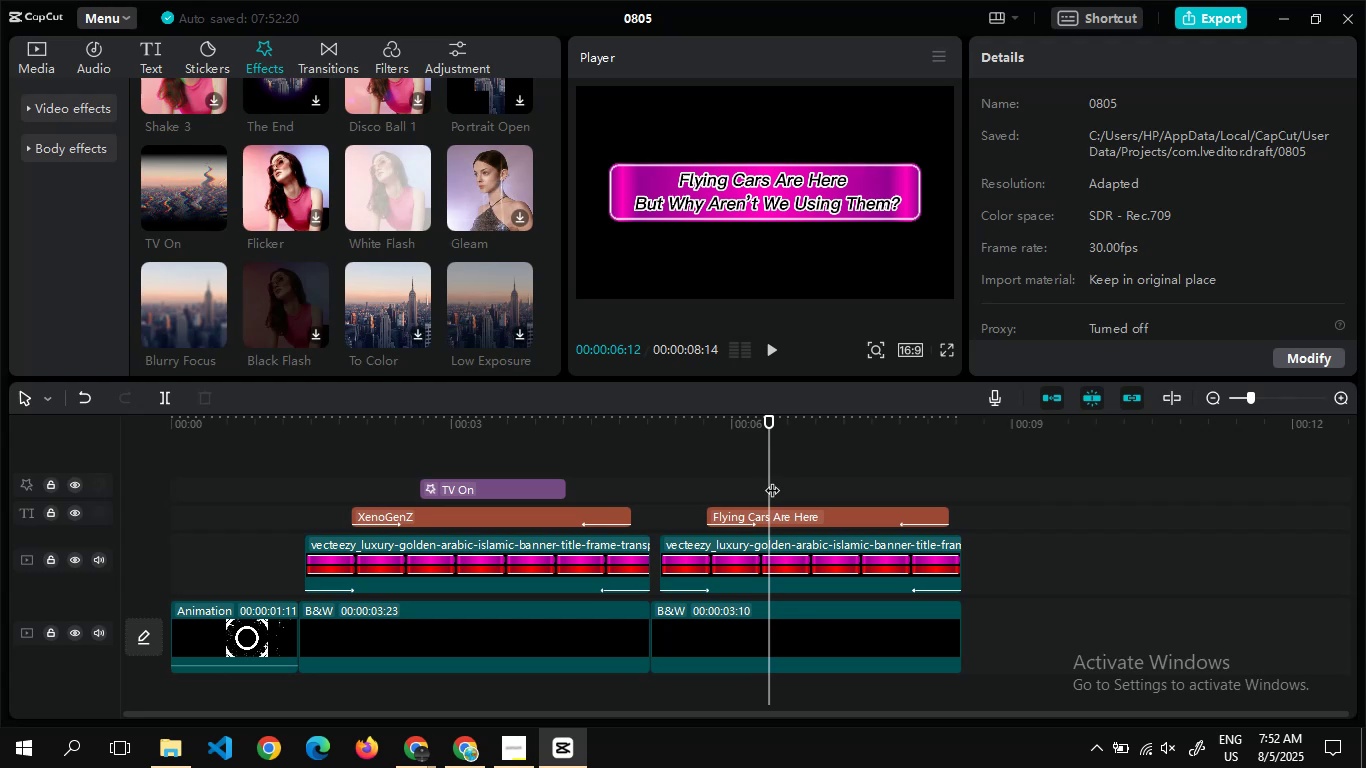 
double_click([772, 480])
 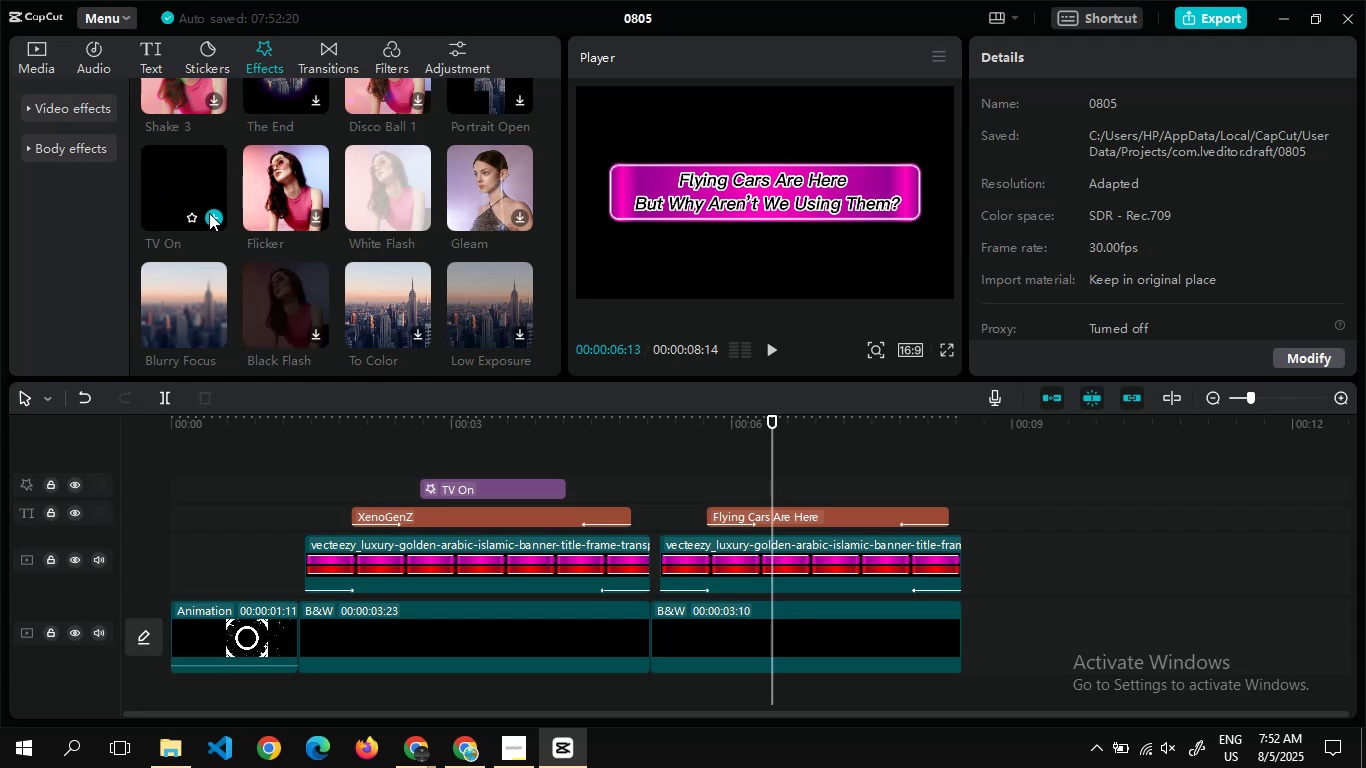 
left_click([221, 216])
 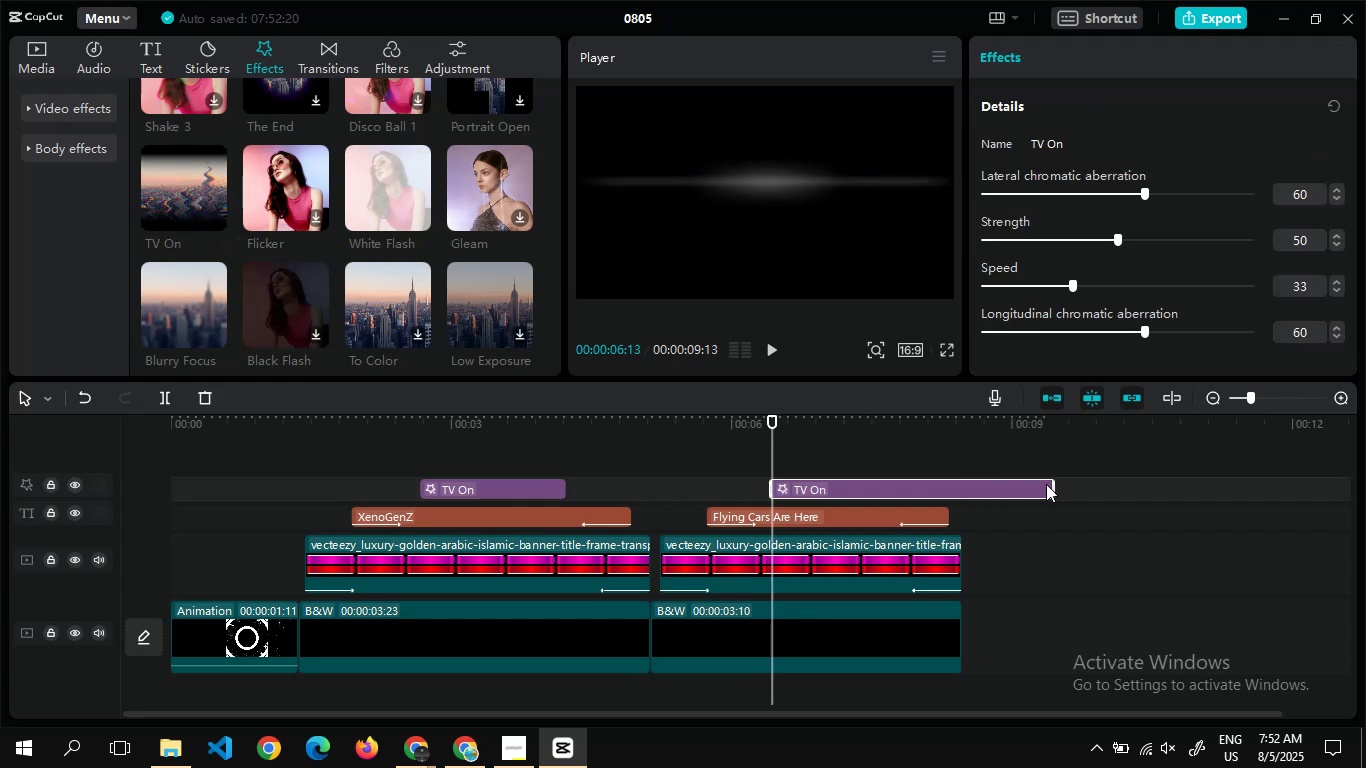 
left_click_drag(start_coordinate=[1055, 490], to_coordinate=[883, 494])
 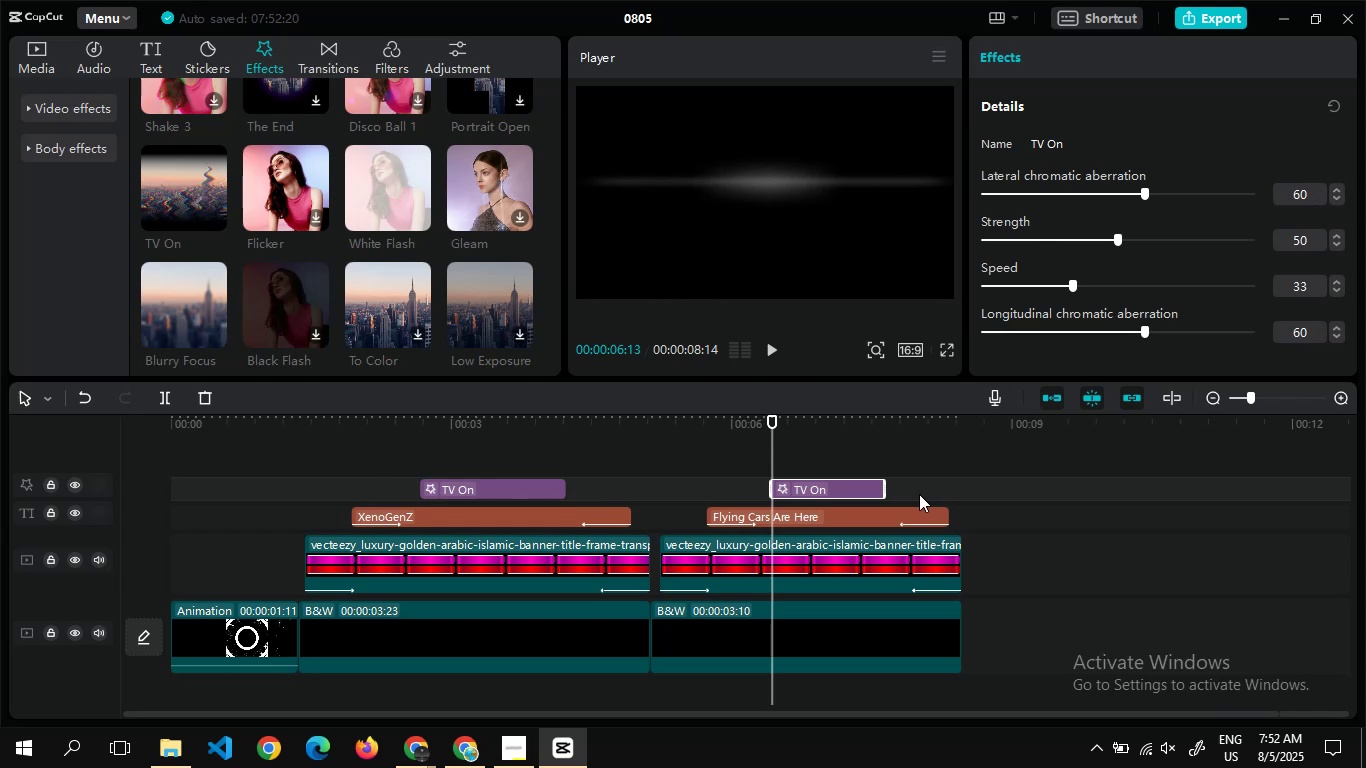 
left_click([919, 494])
 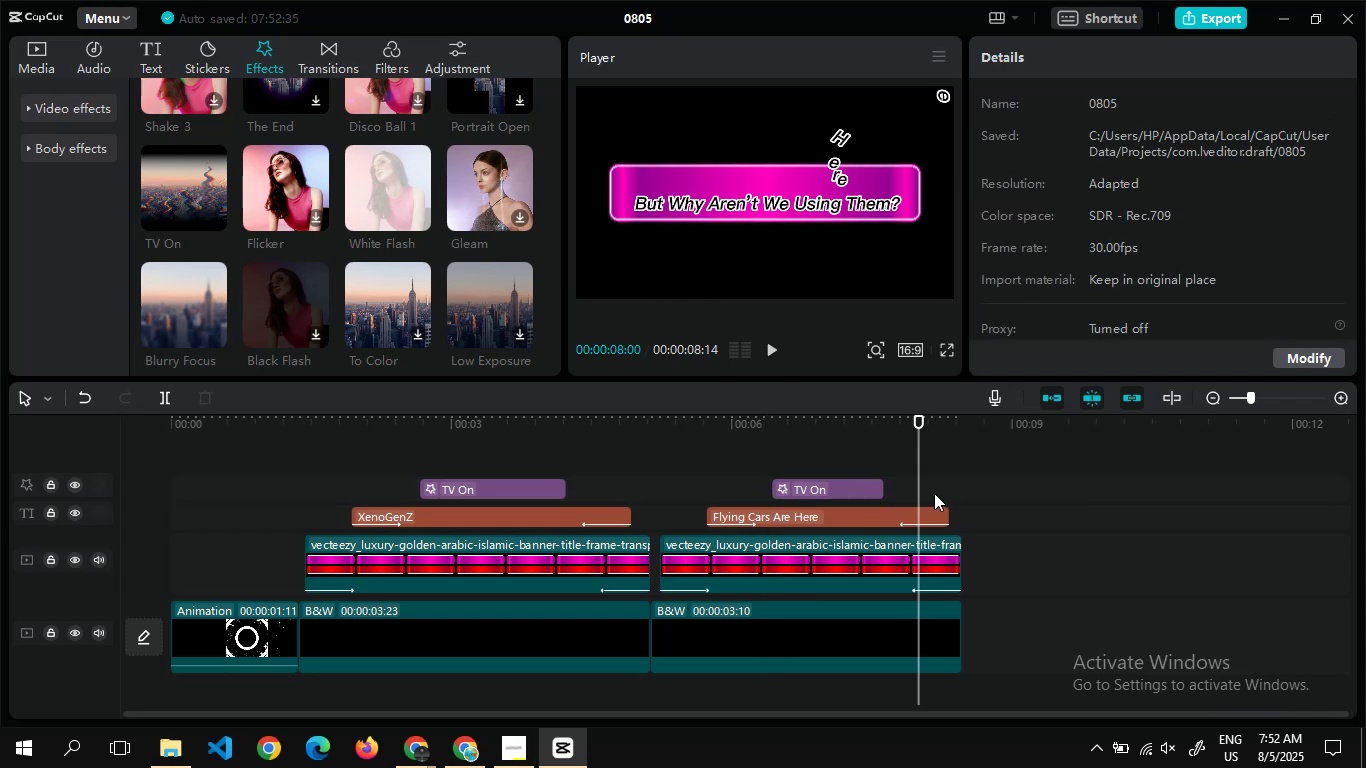 
double_click([974, 483])
 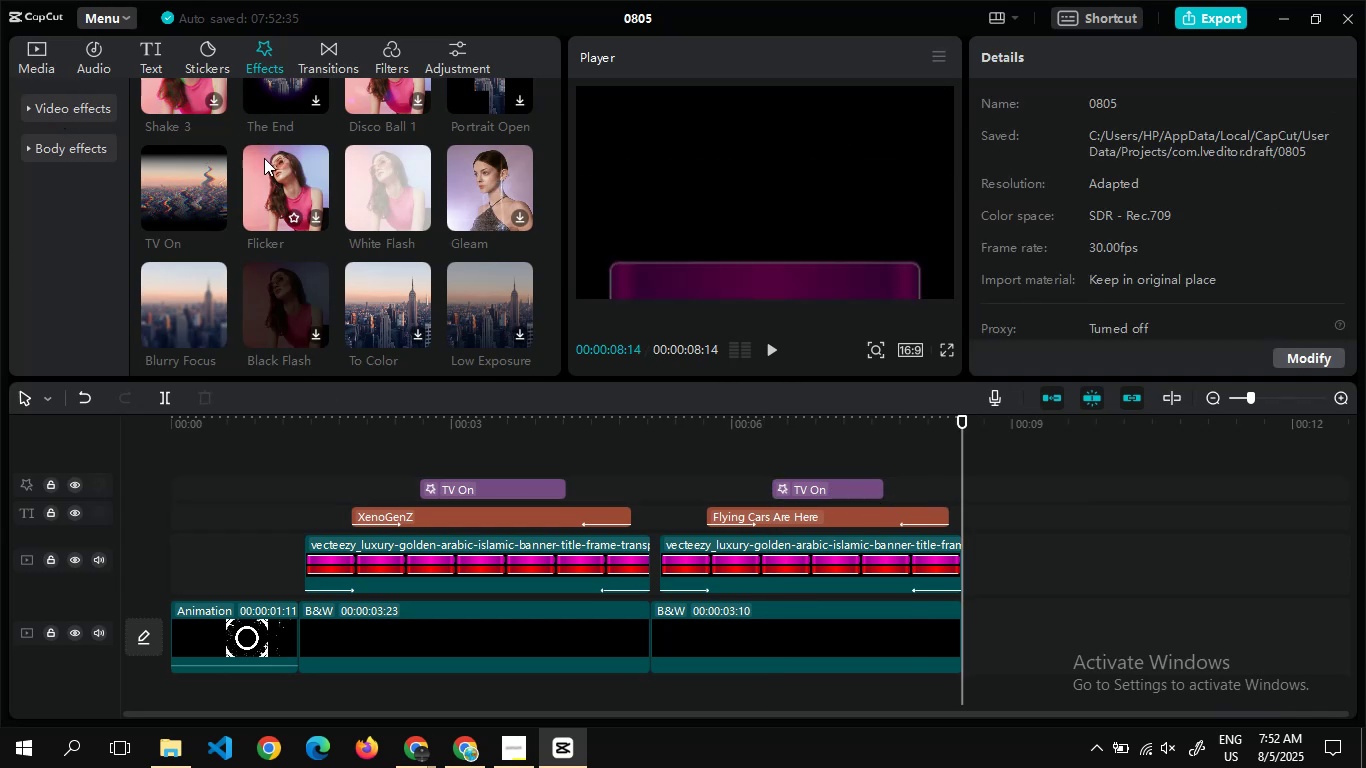 
wait(5.55)
 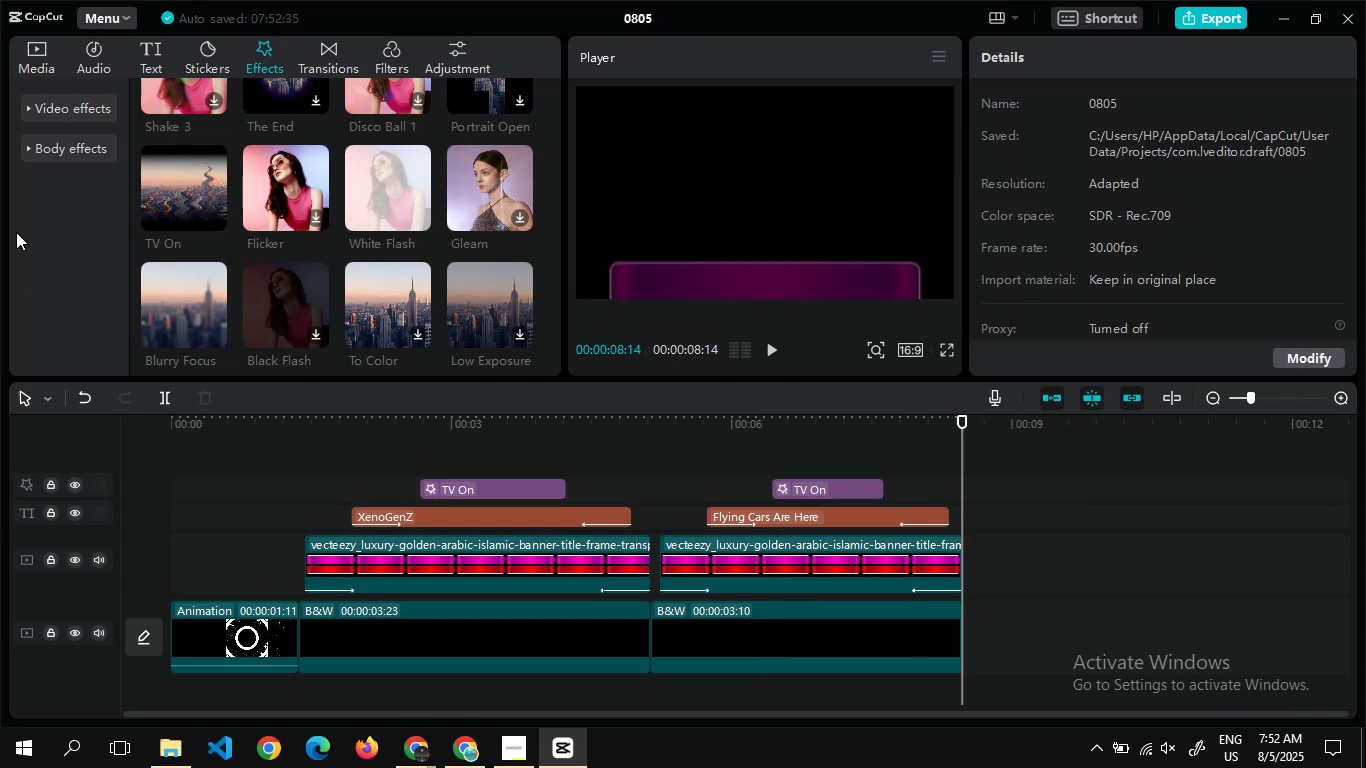 
left_click([28, 56])
 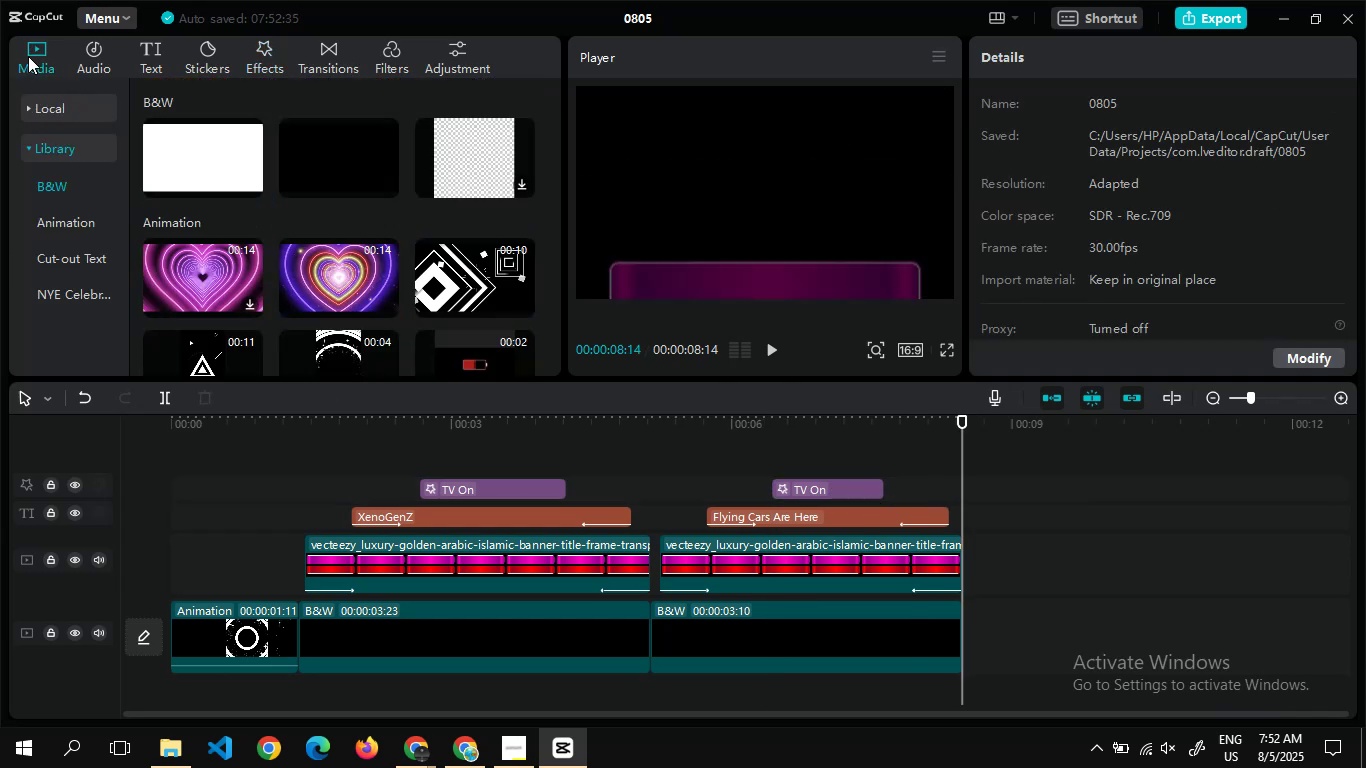 
mouse_move([221, 201])
 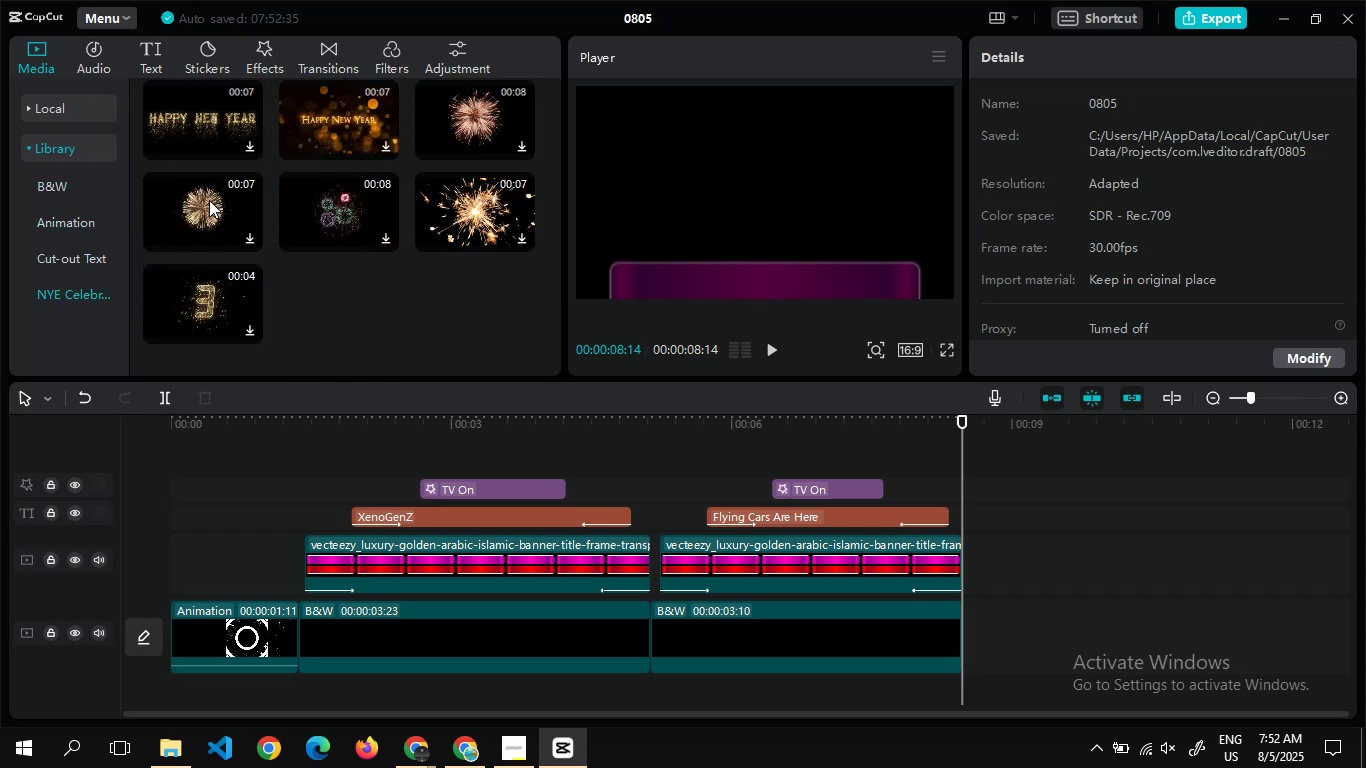 
left_click([209, 200])
 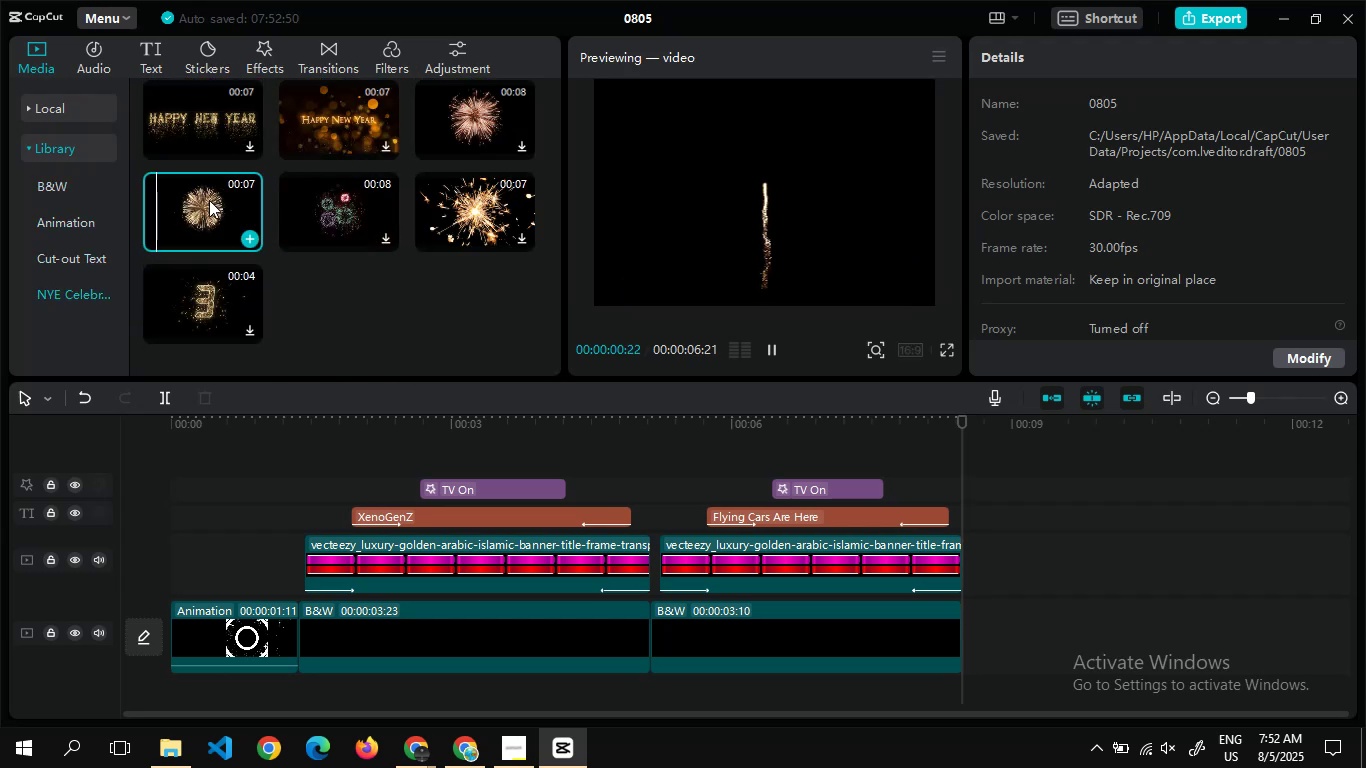 
wait(8.16)
 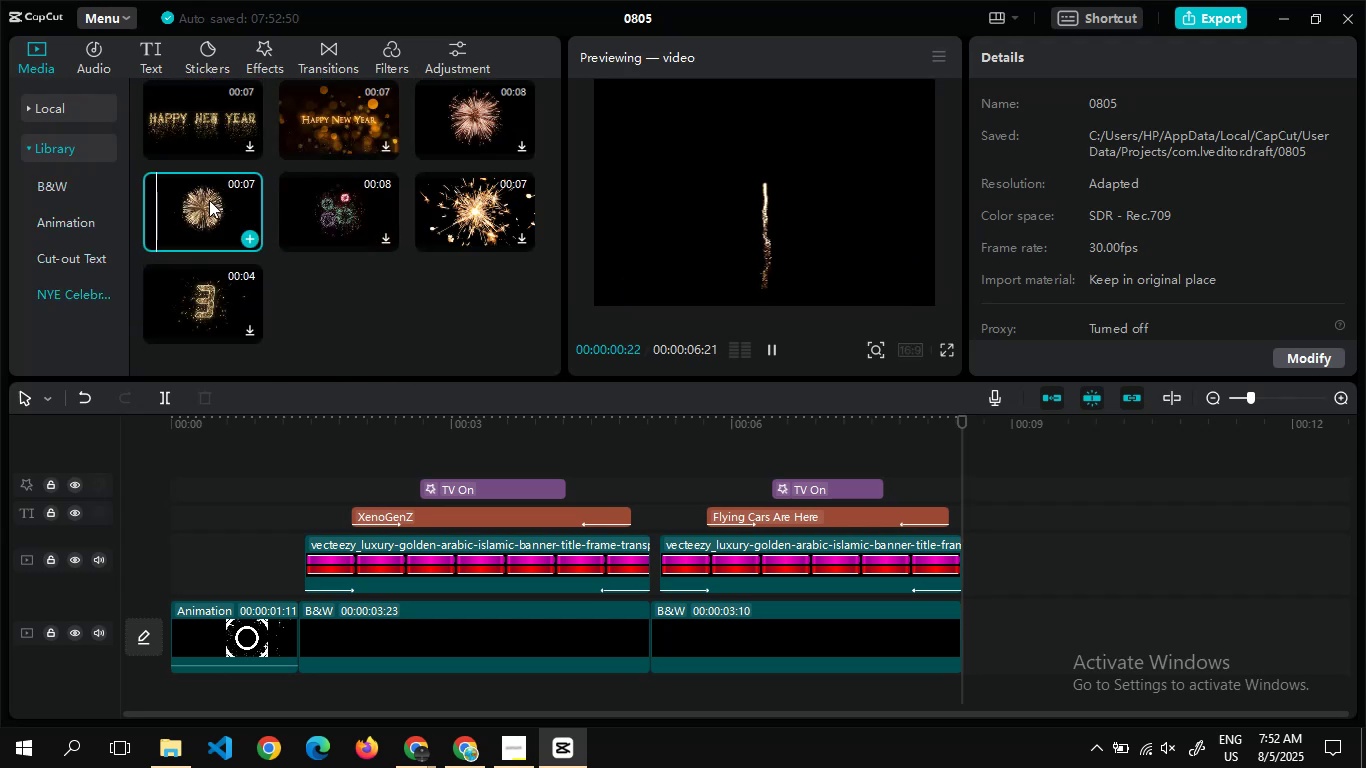 
left_click([444, 459])
 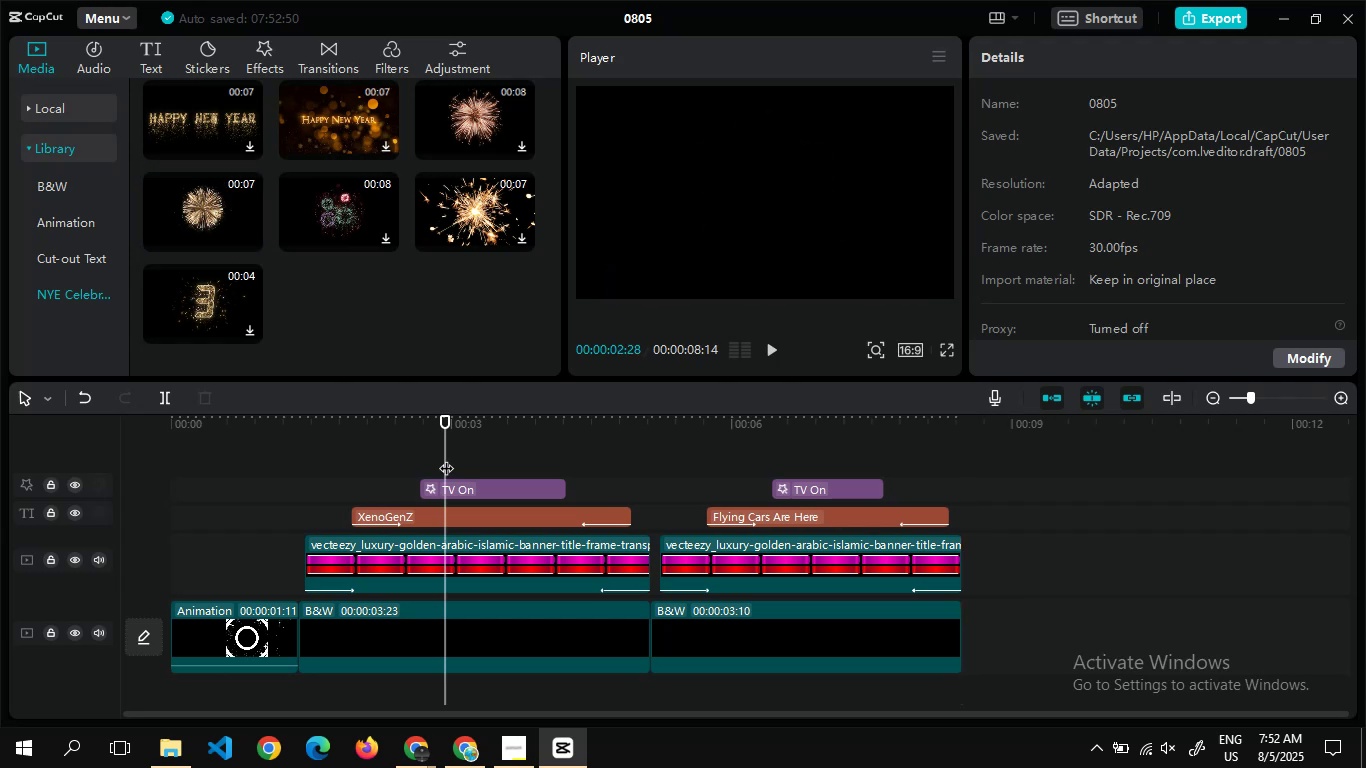 
left_click([446, 458])
 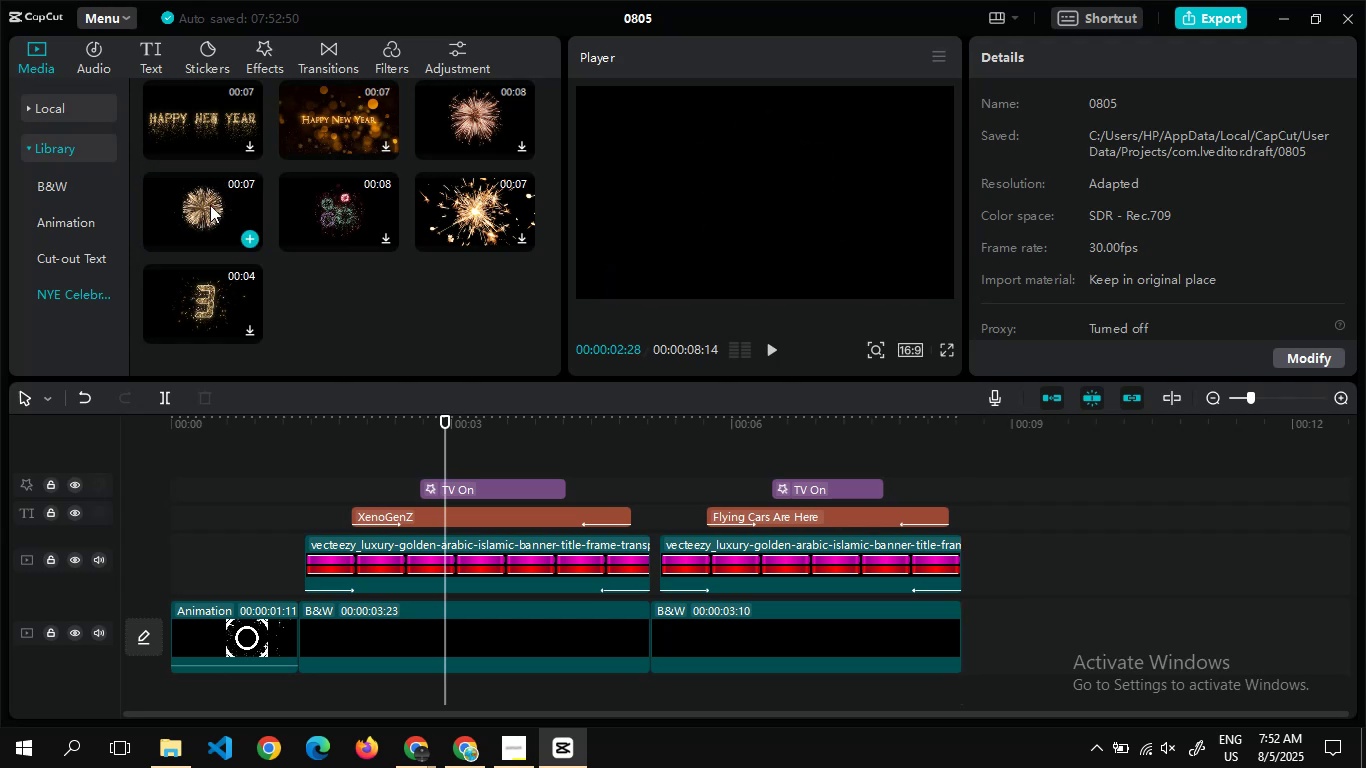 
right_click([210, 205])
 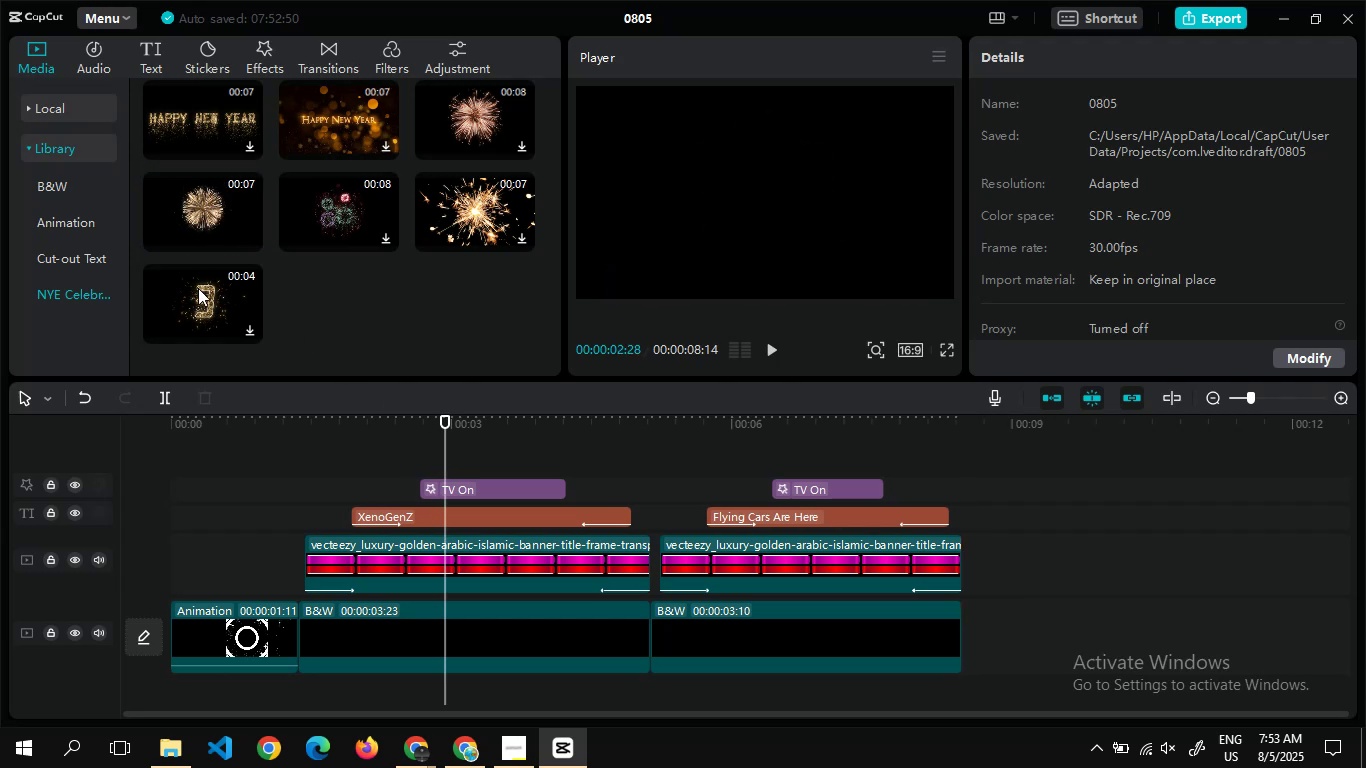 
left_click_drag(start_coordinate=[192, 202], to_coordinate=[448, 440])
 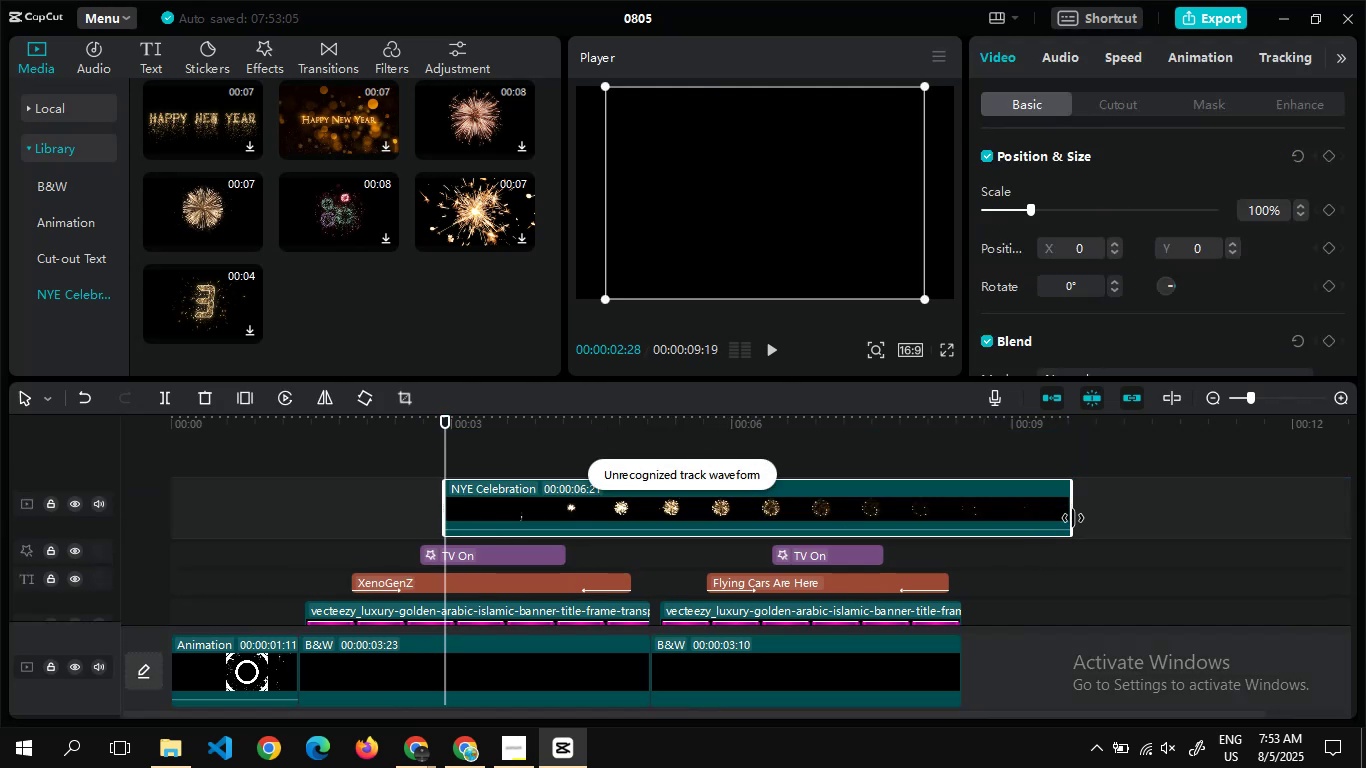 
left_click_drag(start_coordinate=[1074, 519], to_coordinate=[558, 525])
 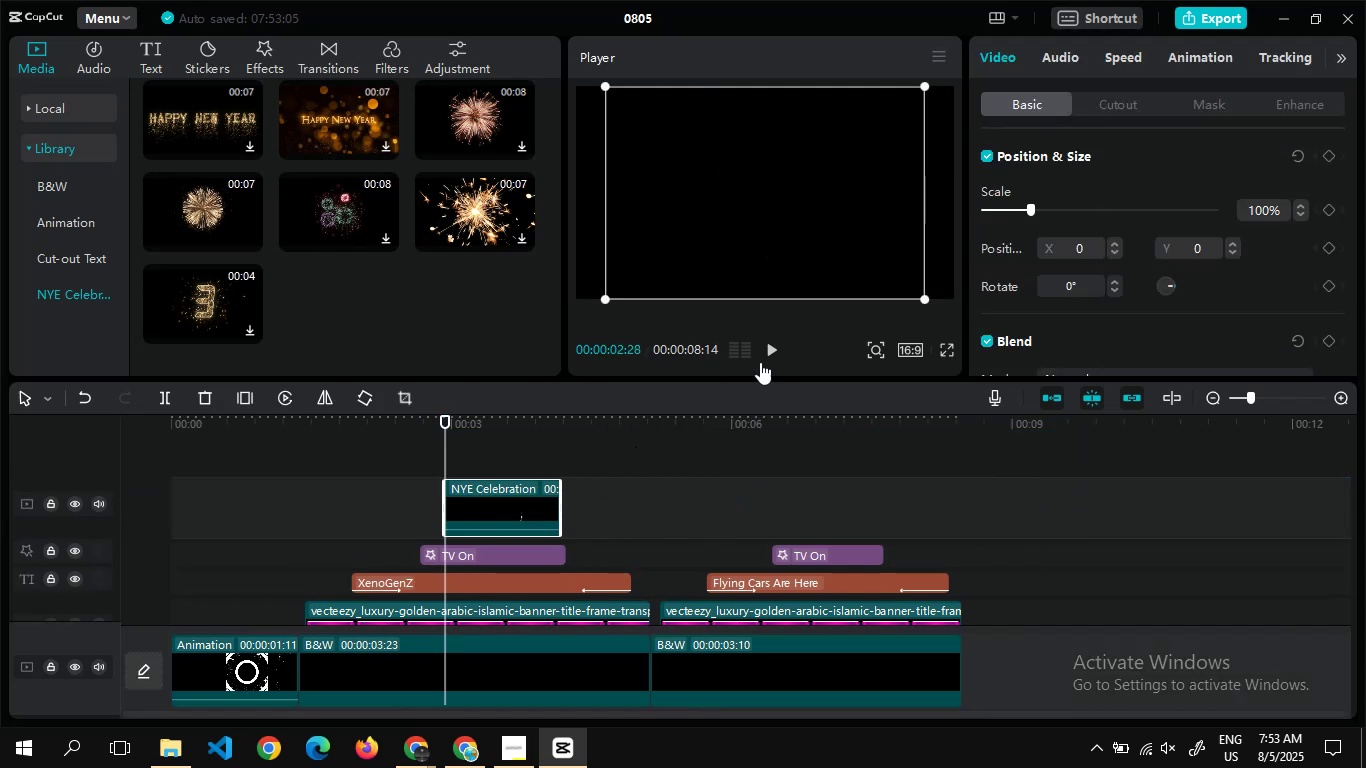 
left_click([768, 346])
 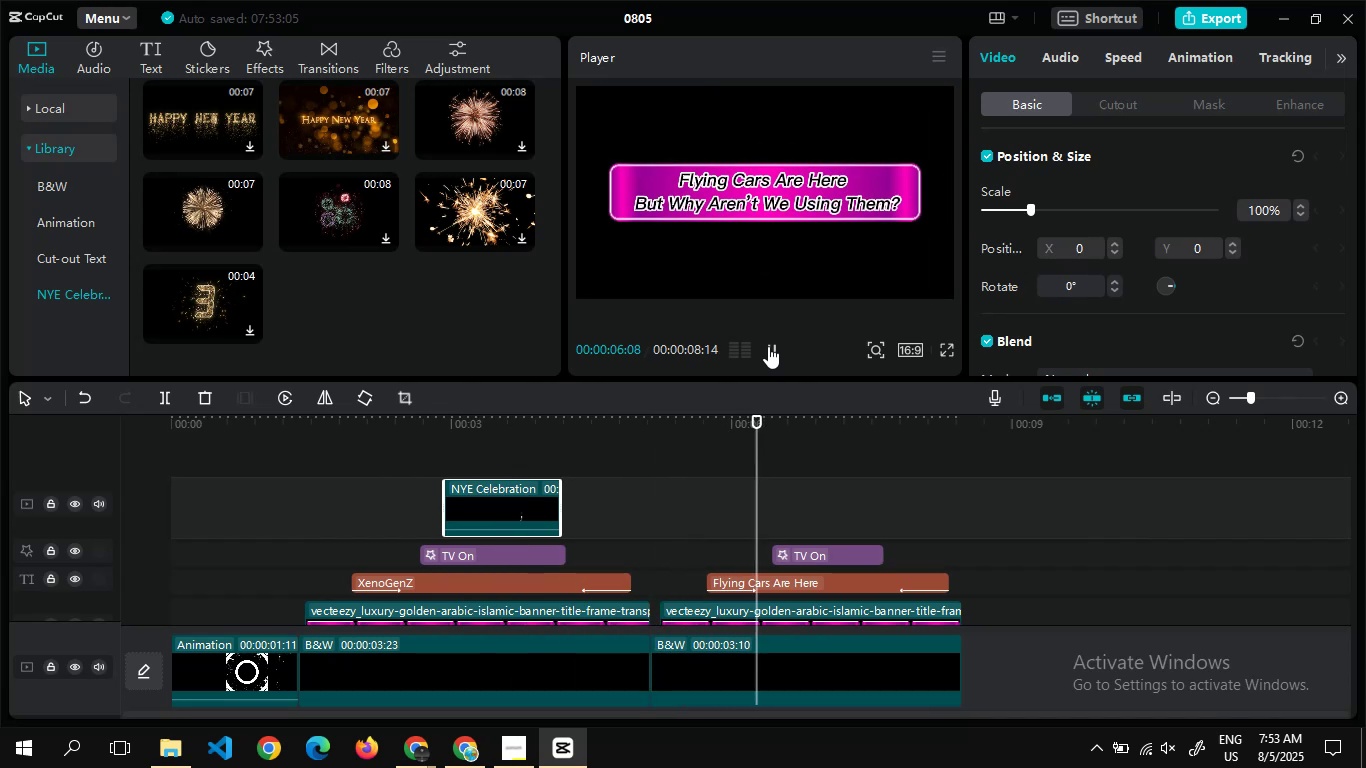 
left_click([483, 500])
 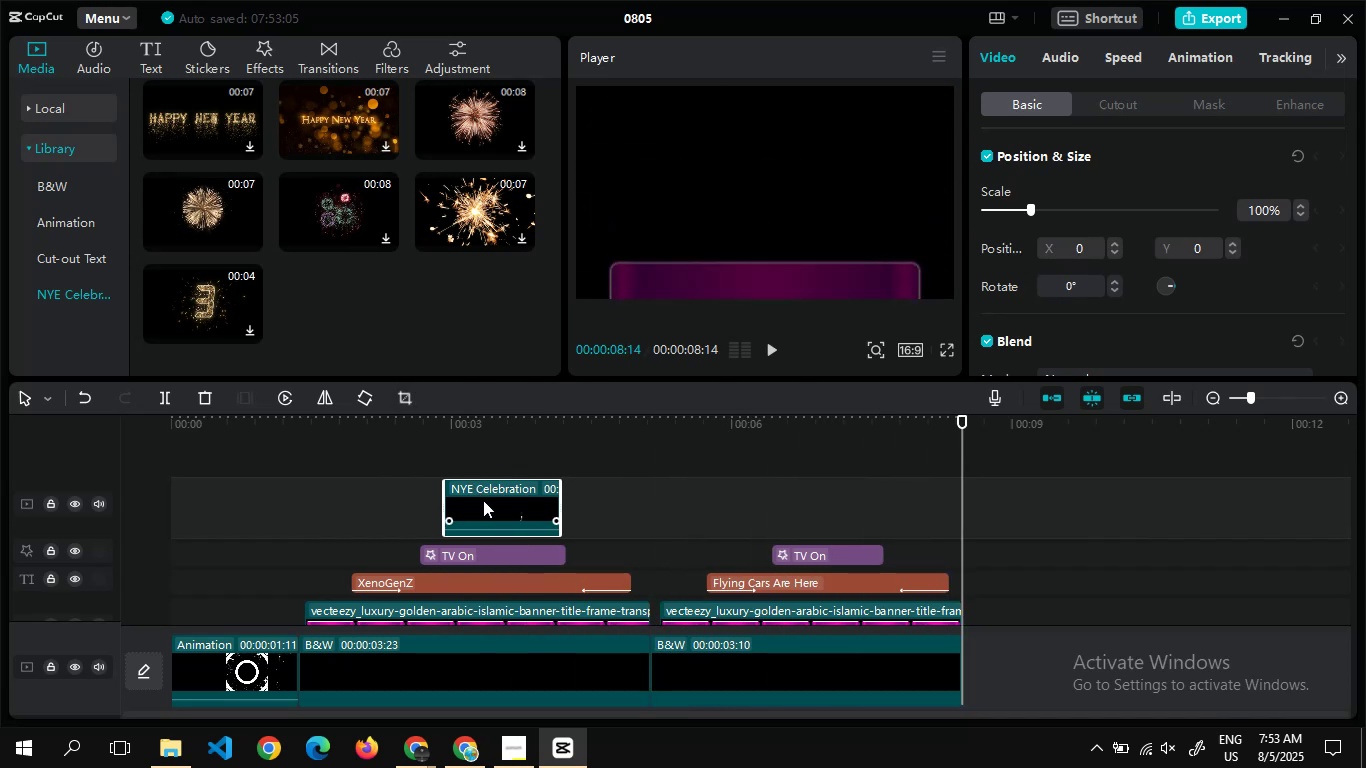 
key(Delete)
 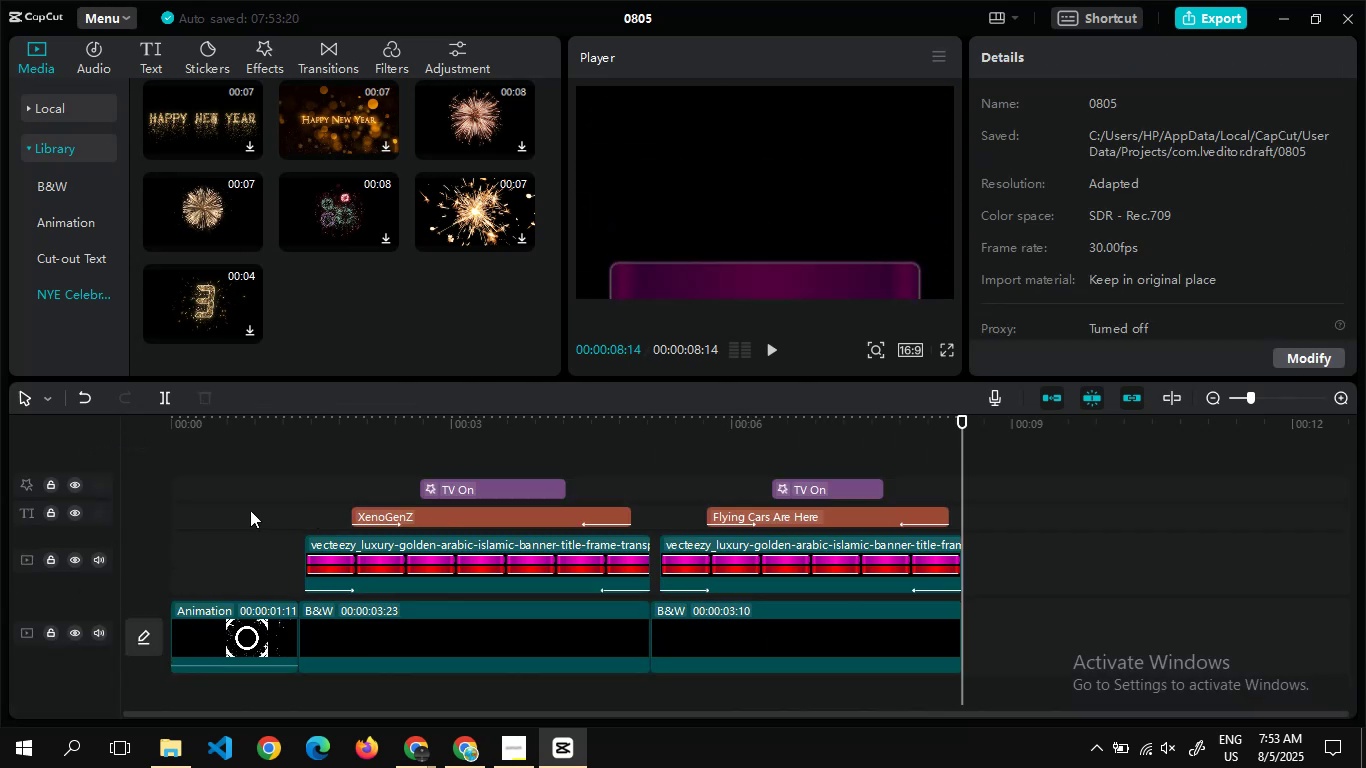 
double_click([230, 510])
 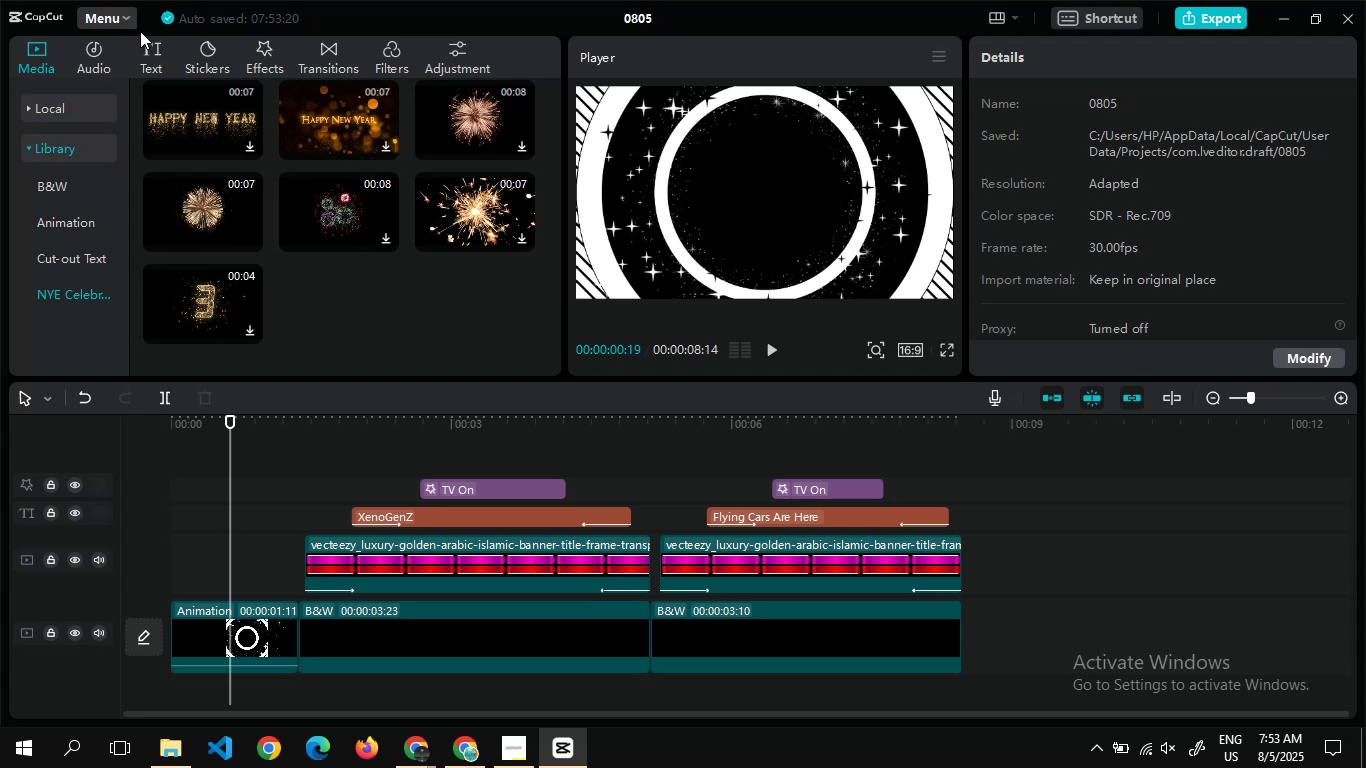 
left_click([146, 47])
 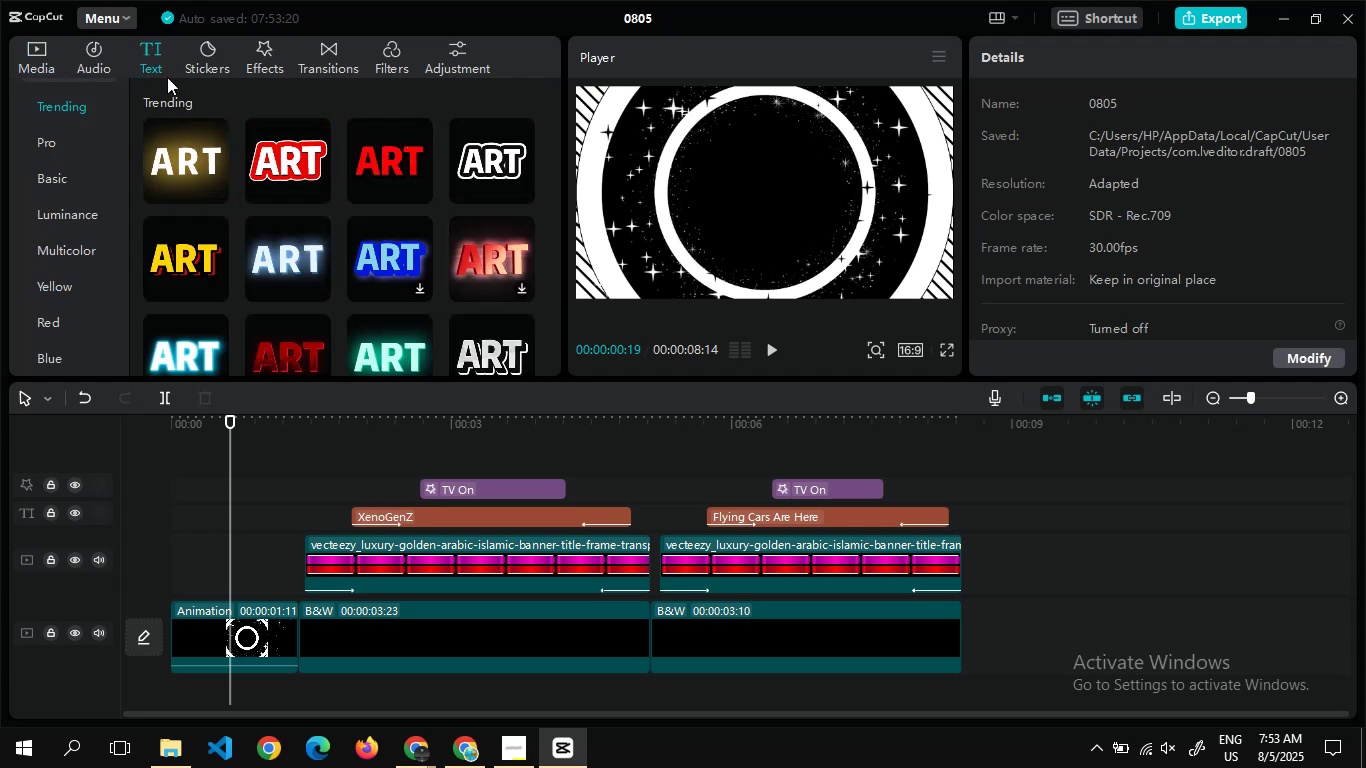 
wait(5.93)
 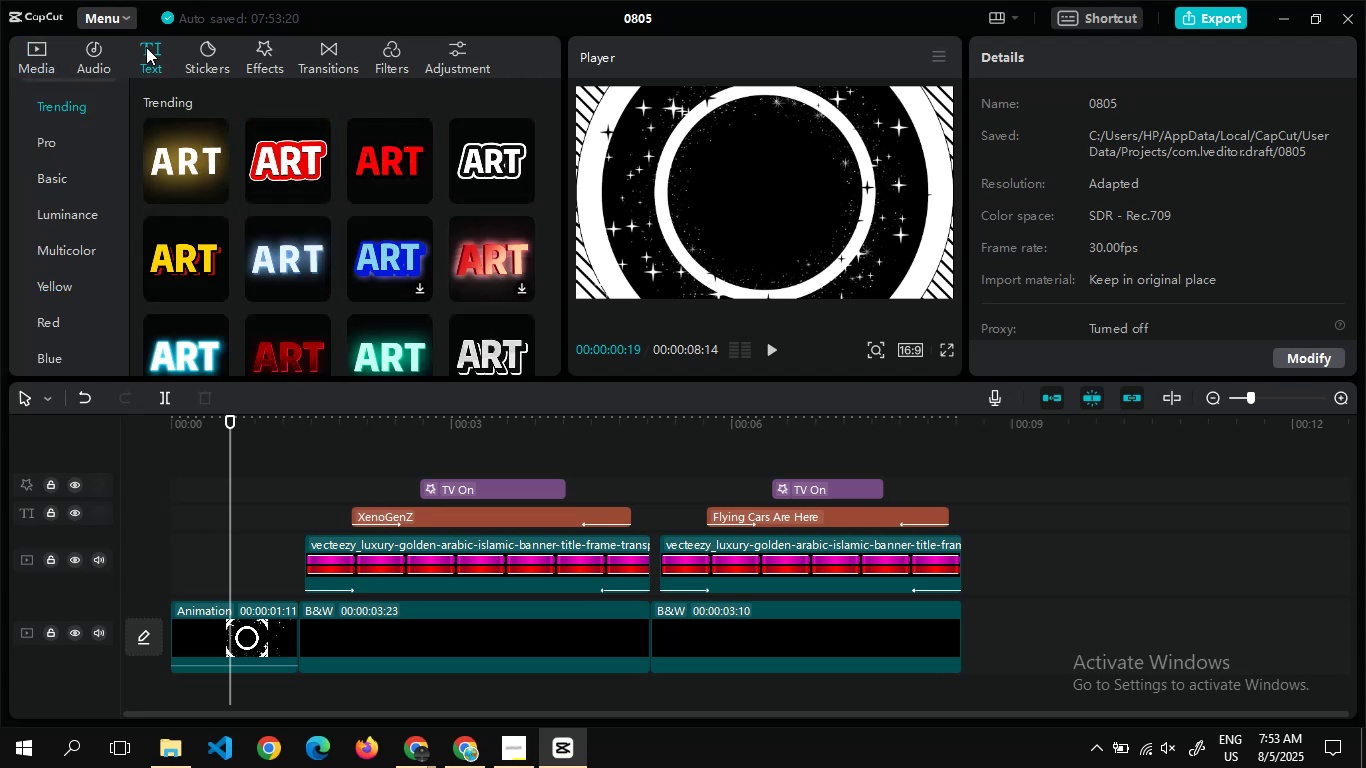 
left_click([95, 52])
 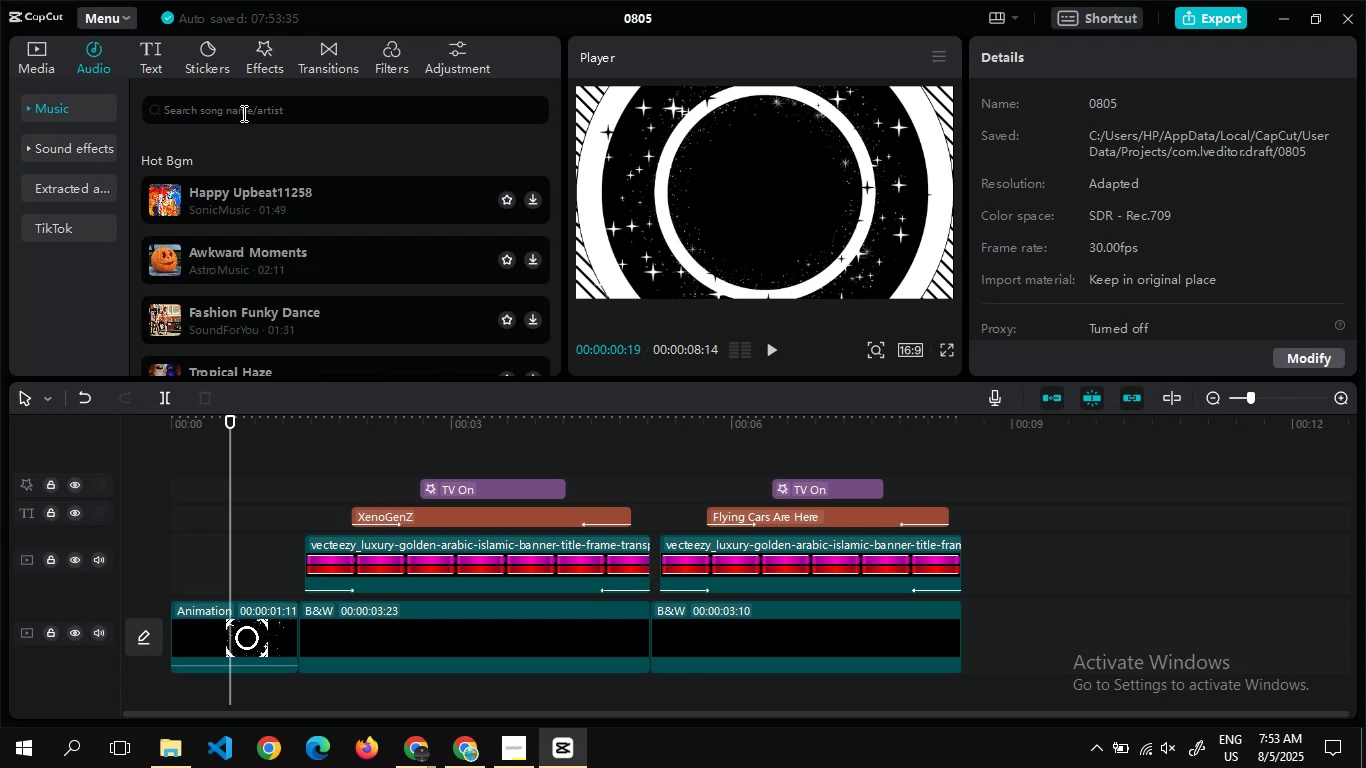 
wait(5.93)
 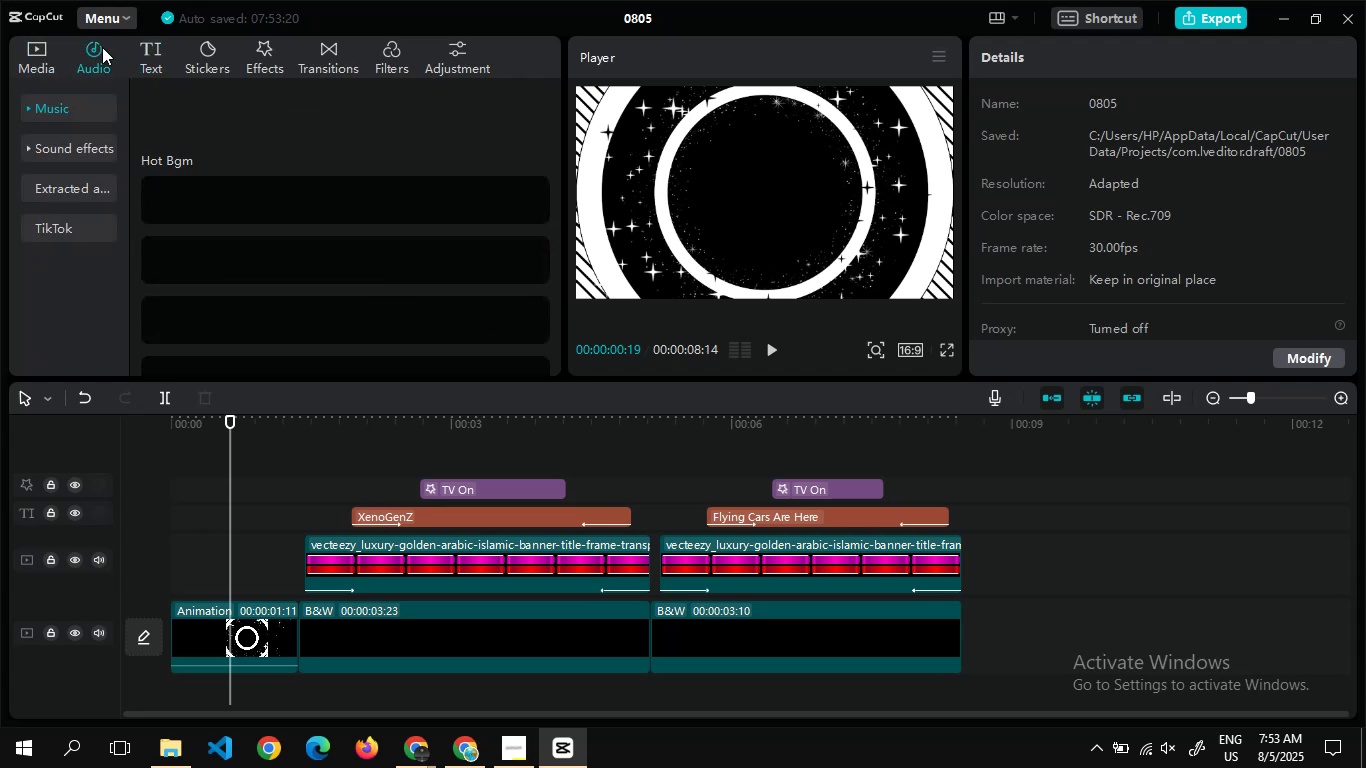 
left_click([267, 114])
 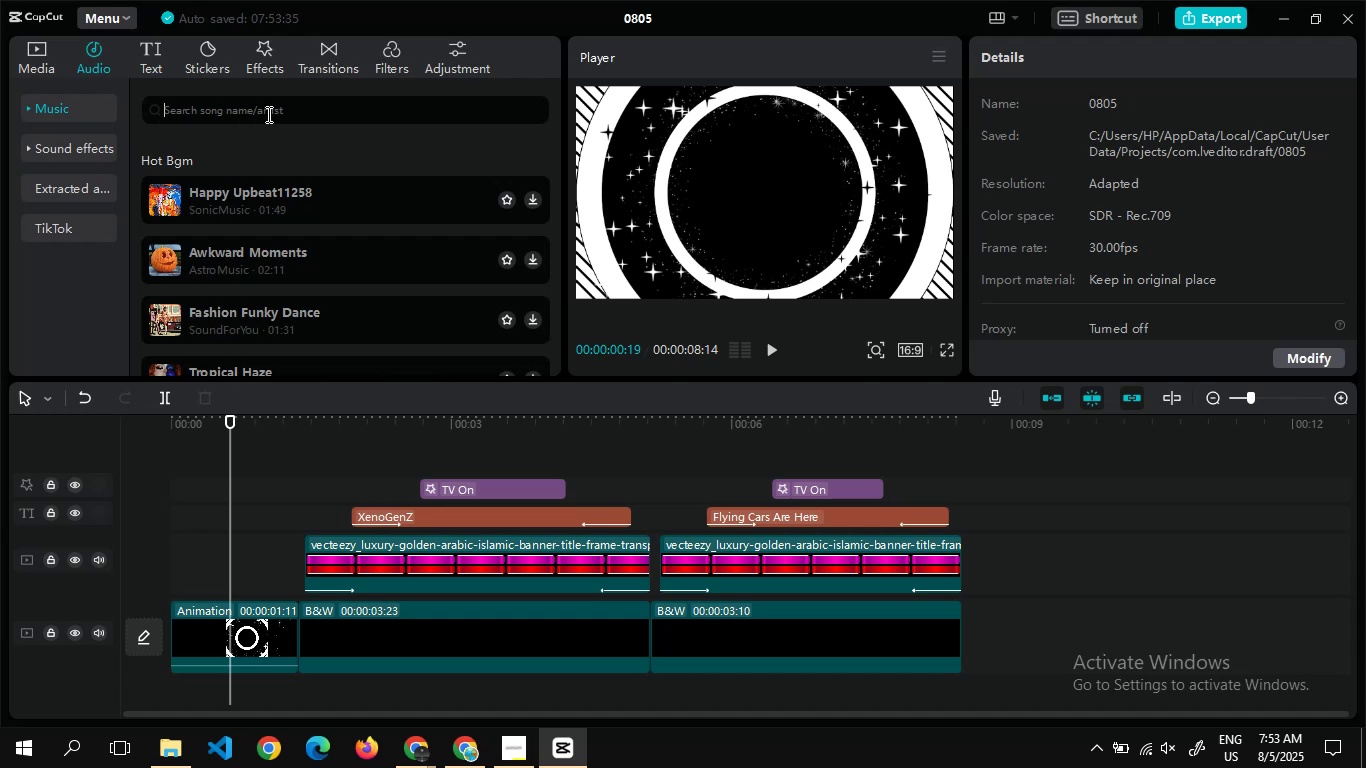 
type(intro)
 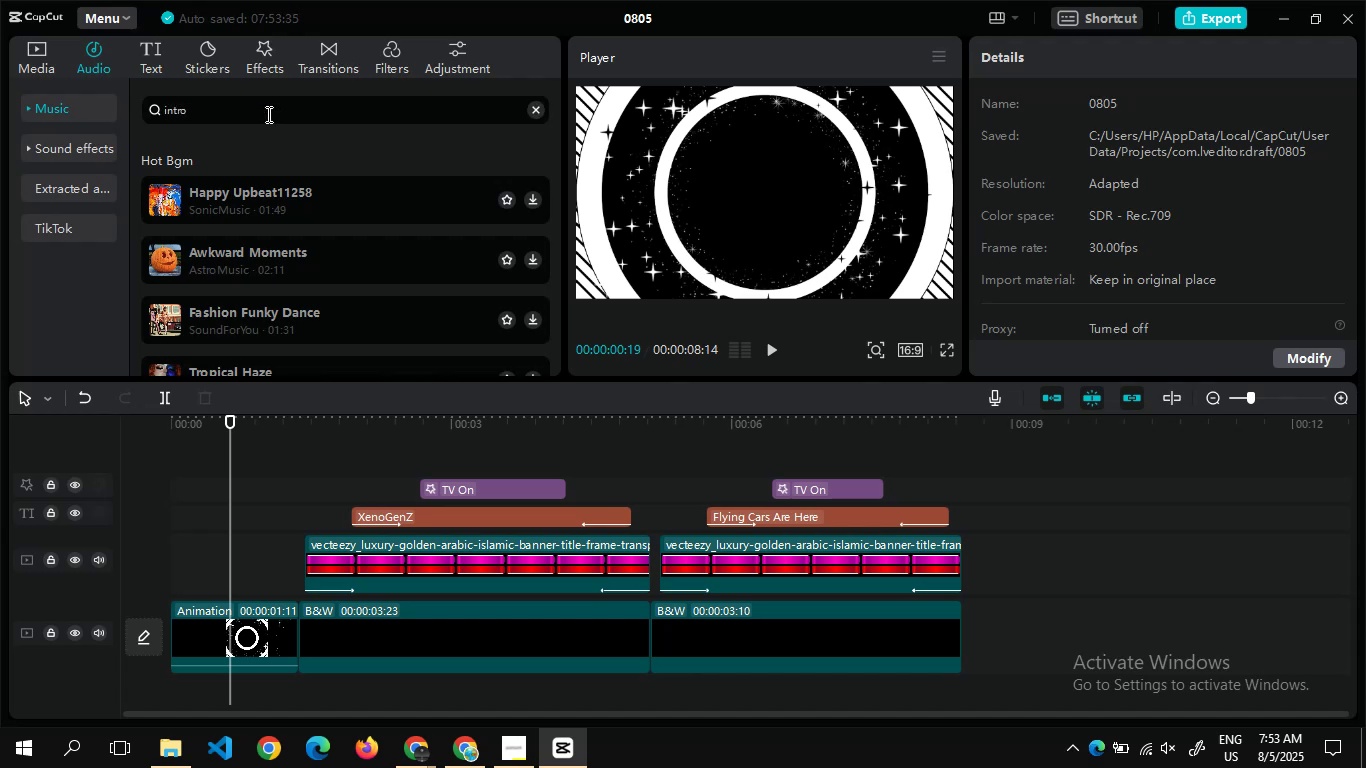 
key(Enter)
 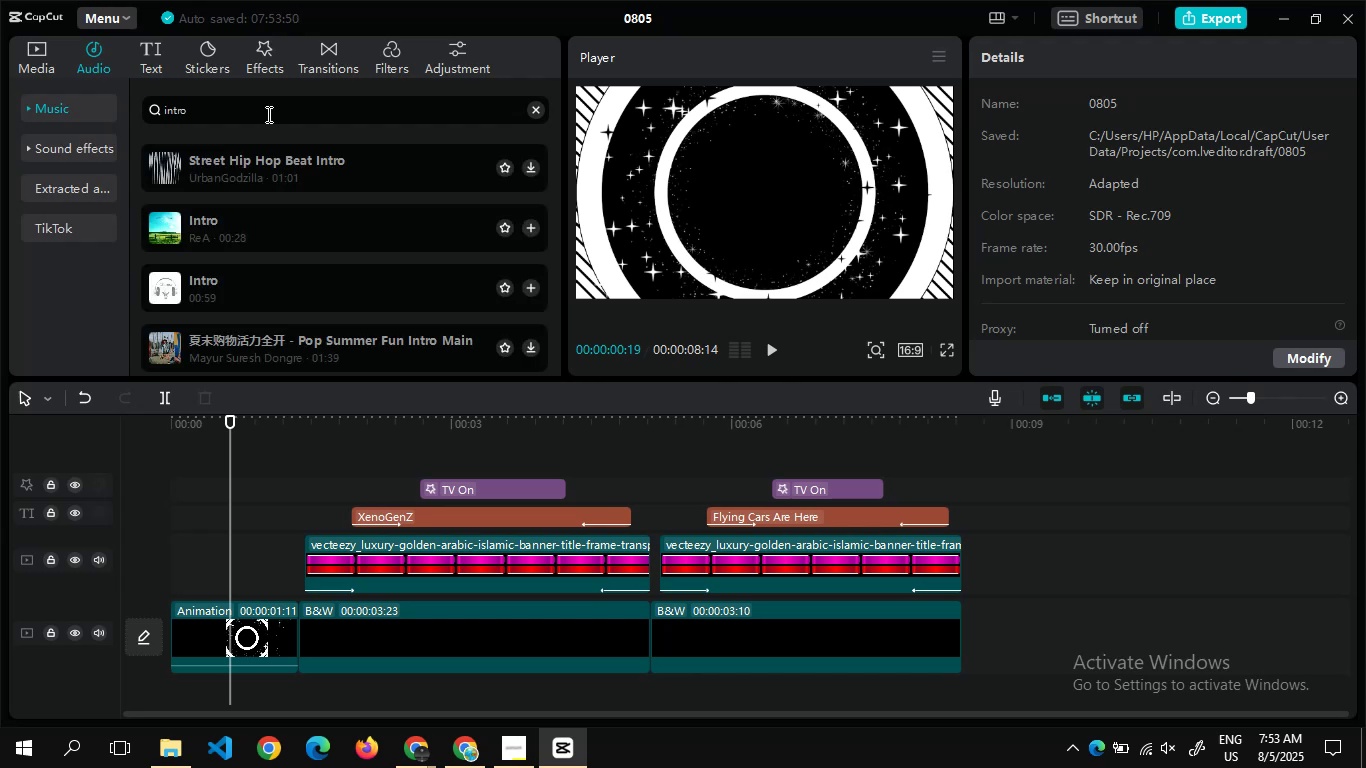 
wait(13.01)
 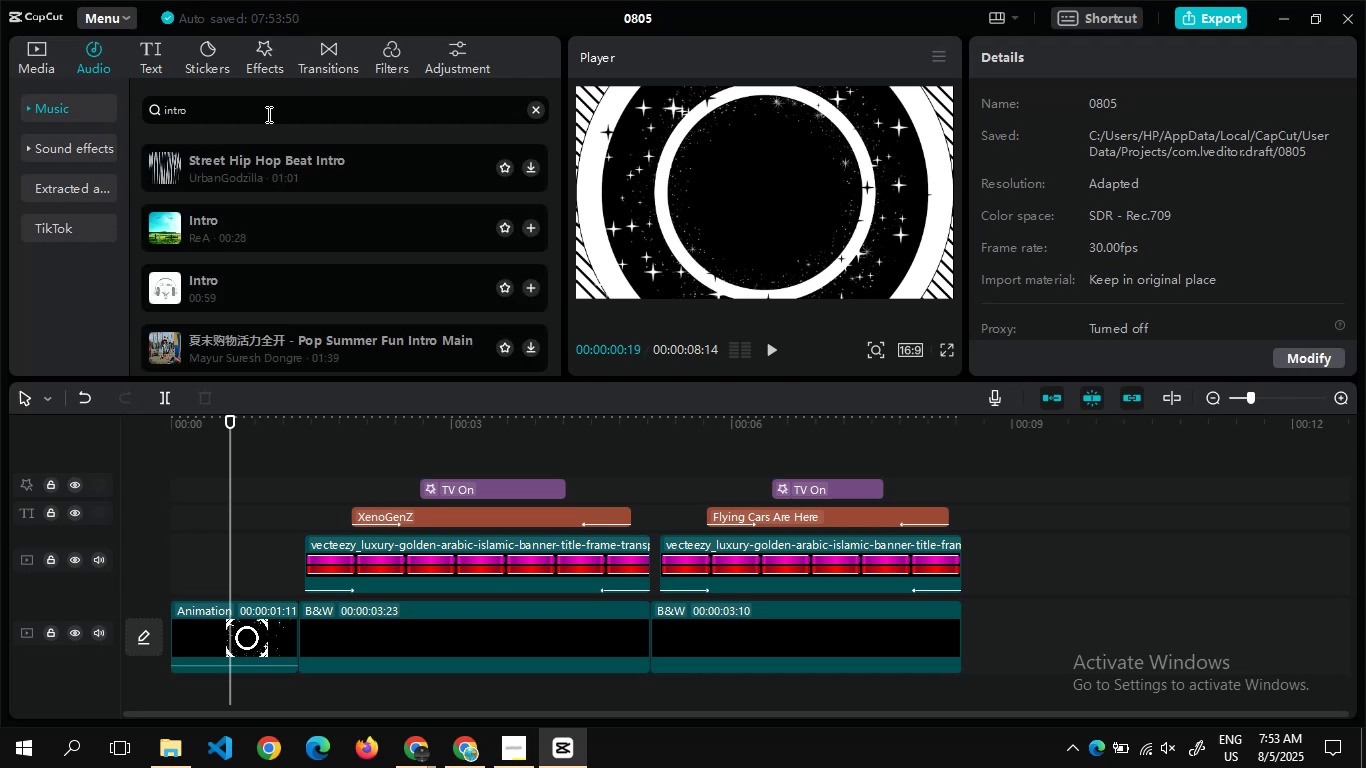 
left_click([529, 230])
 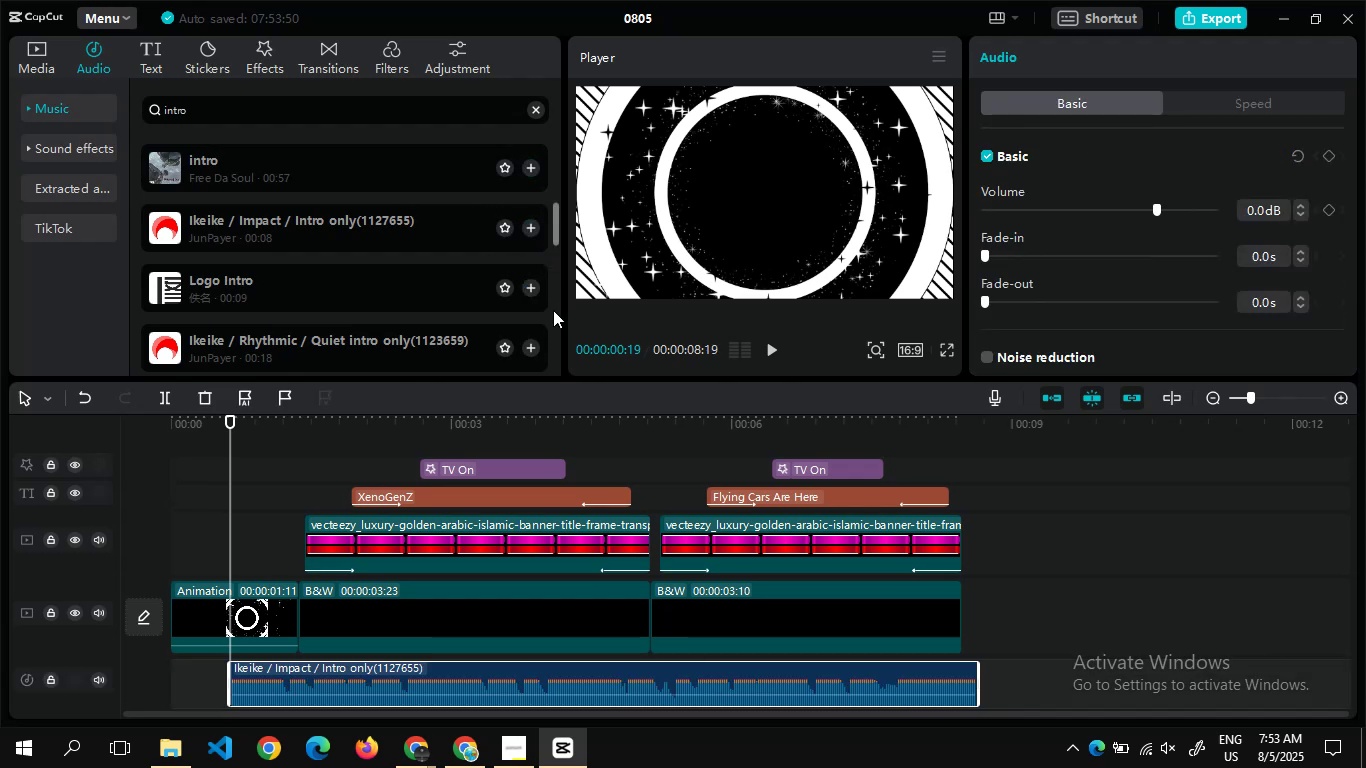 
key(Delete)
 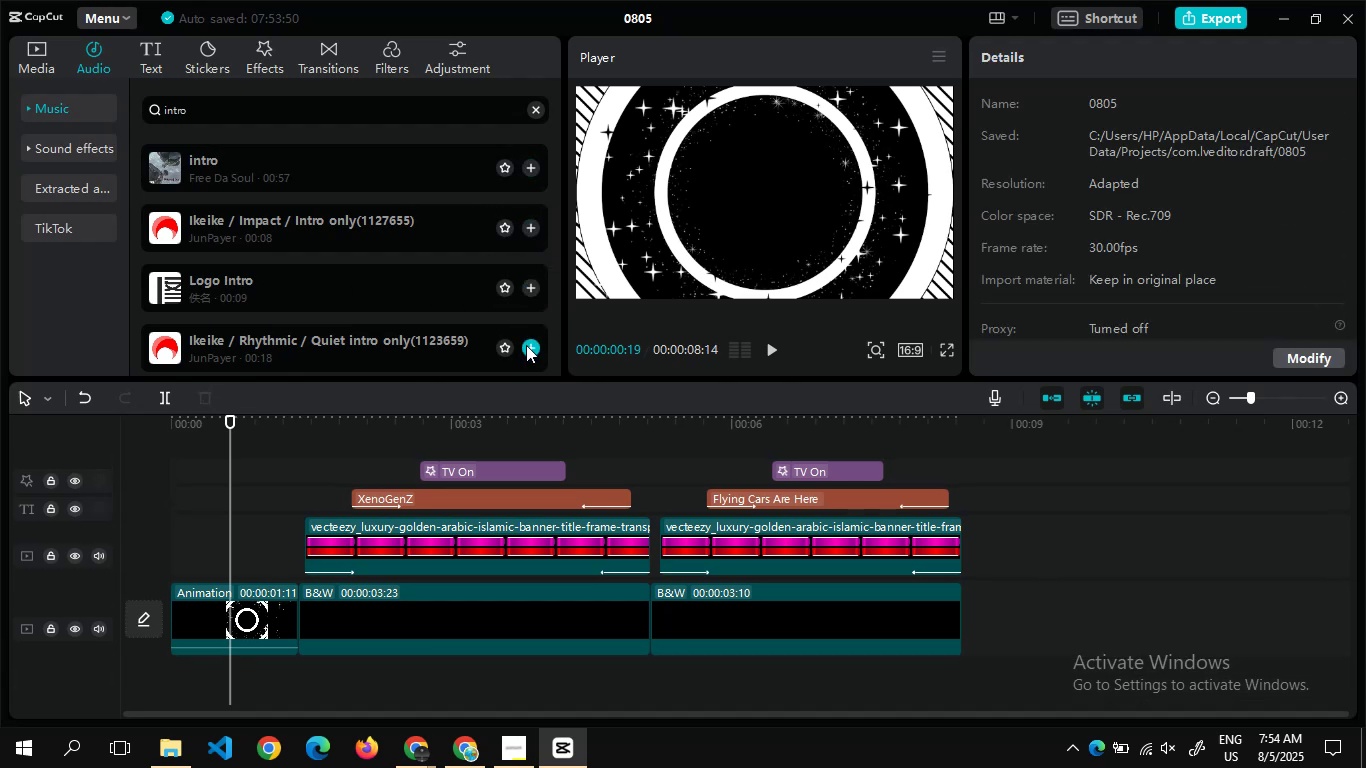 
left_click([528, 346])
 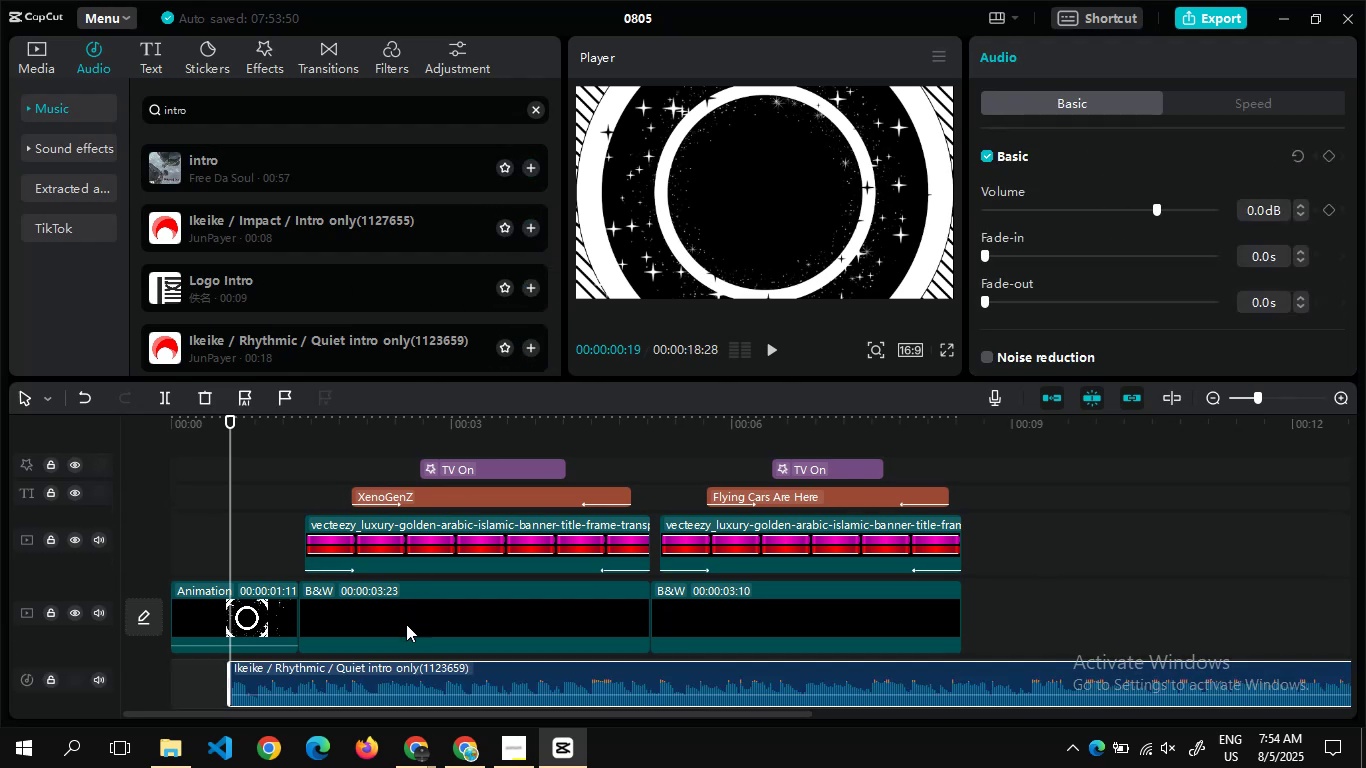 
left_click_drag(start_coordinate=[409, 689], to_coordinate=[288, 688])
 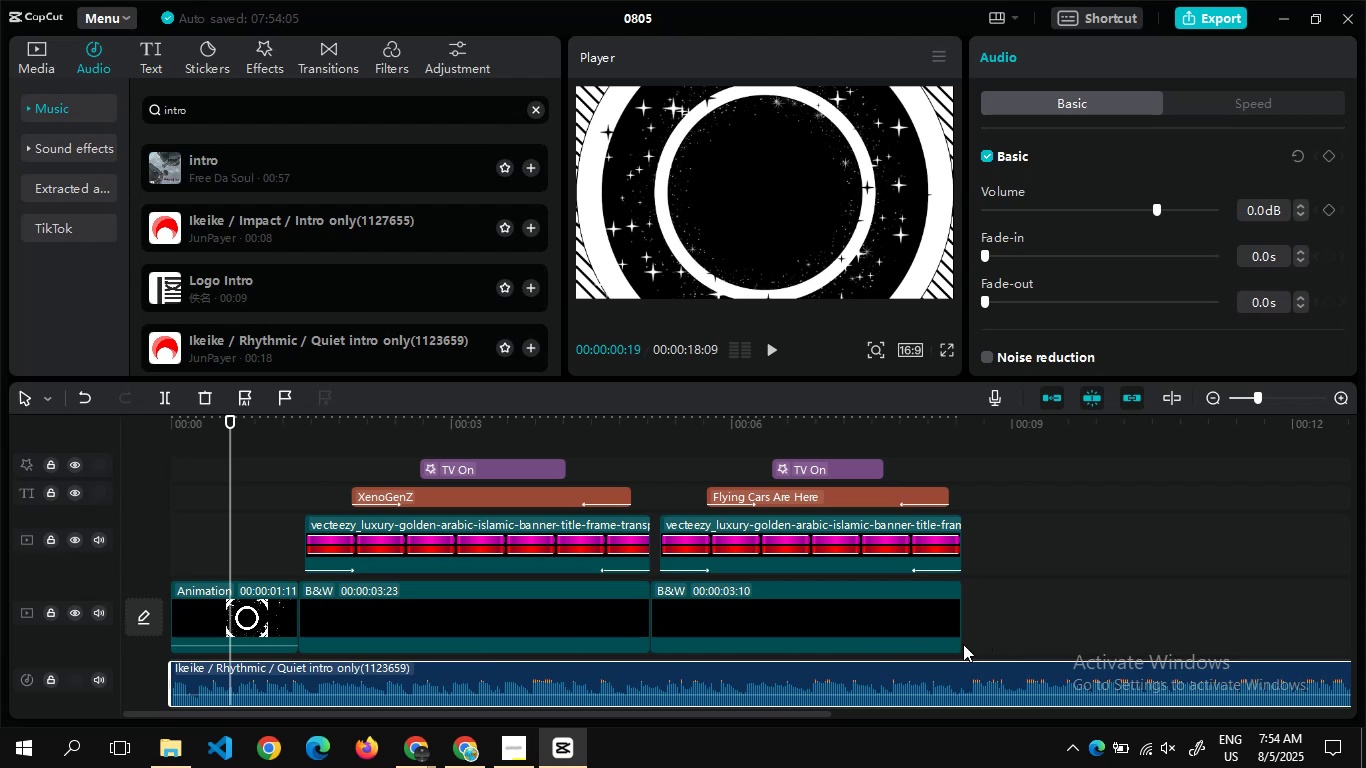 
double_click([963, 645])
 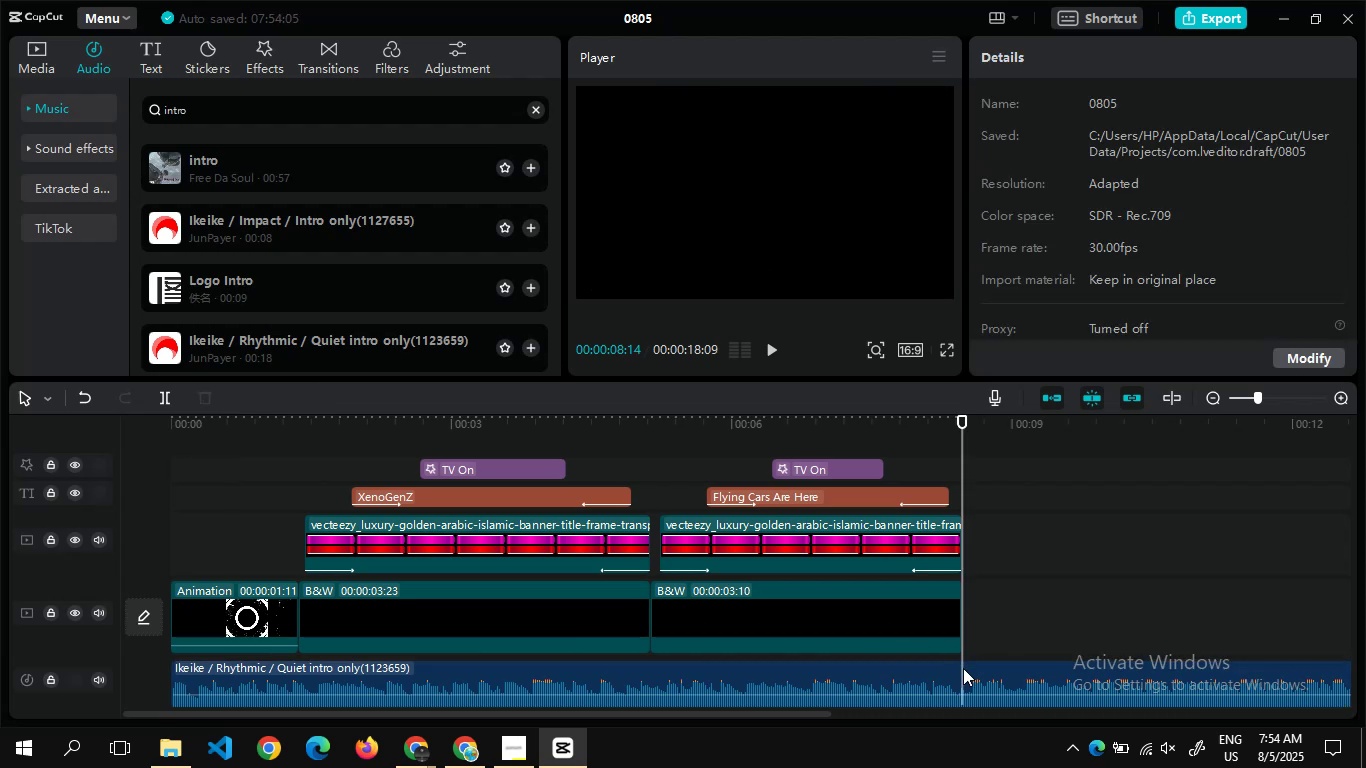 
left_click([963, 668])
 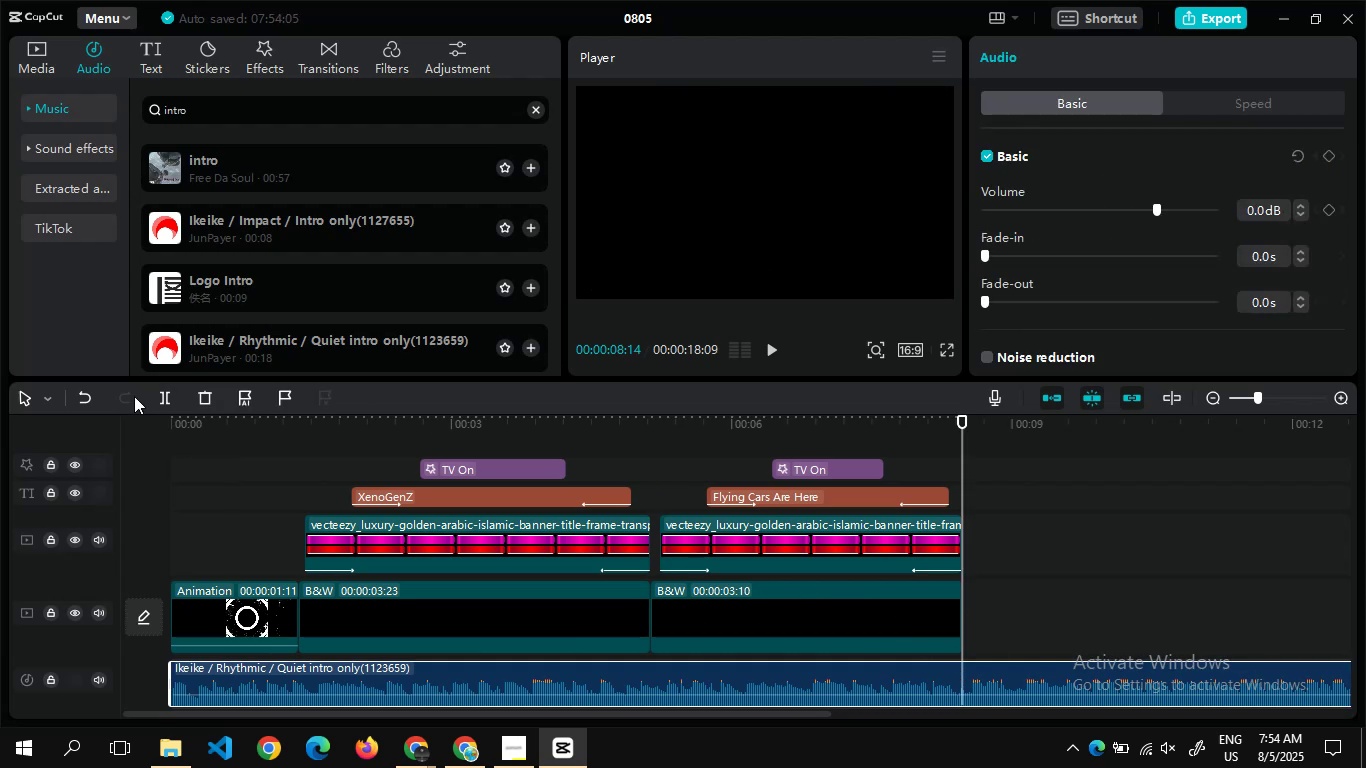 
left_click([173, 397])
 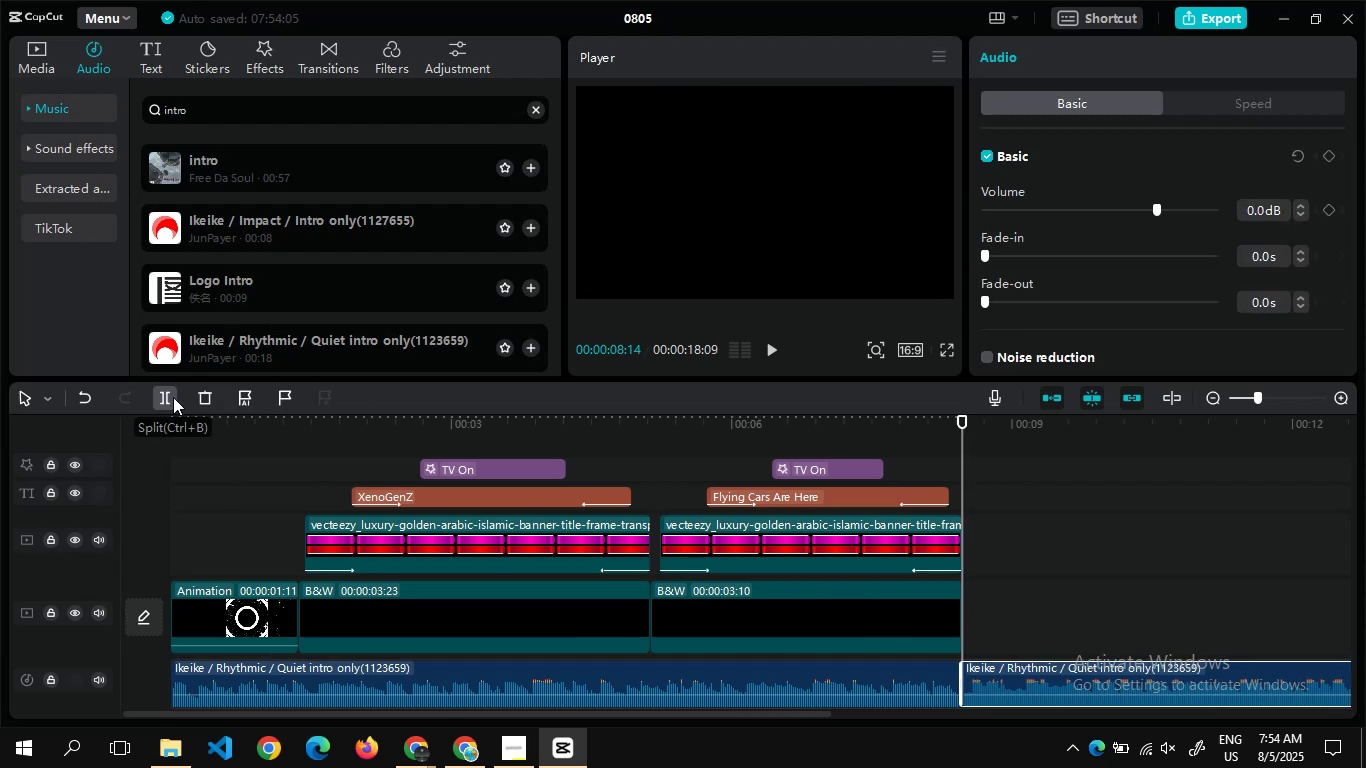 
key(Delete)
 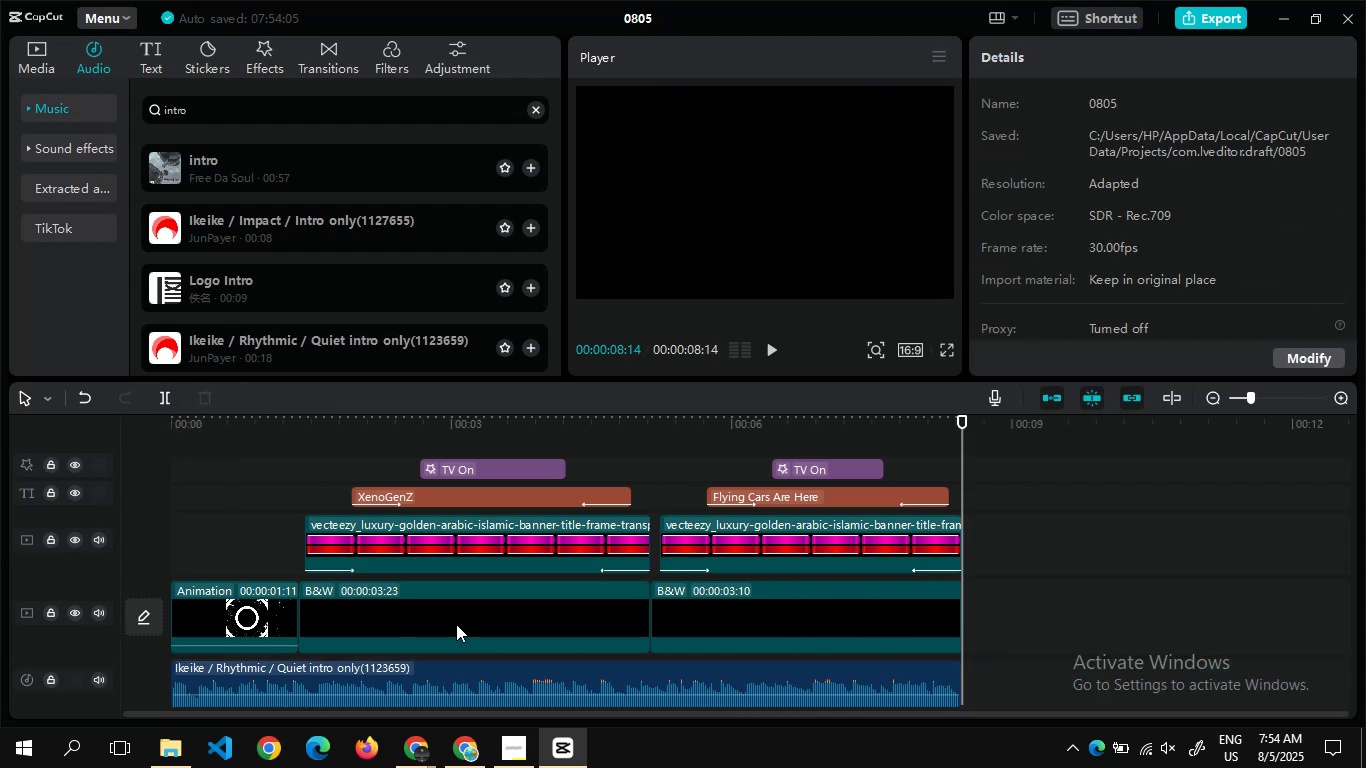 
left_click([470, 674])
 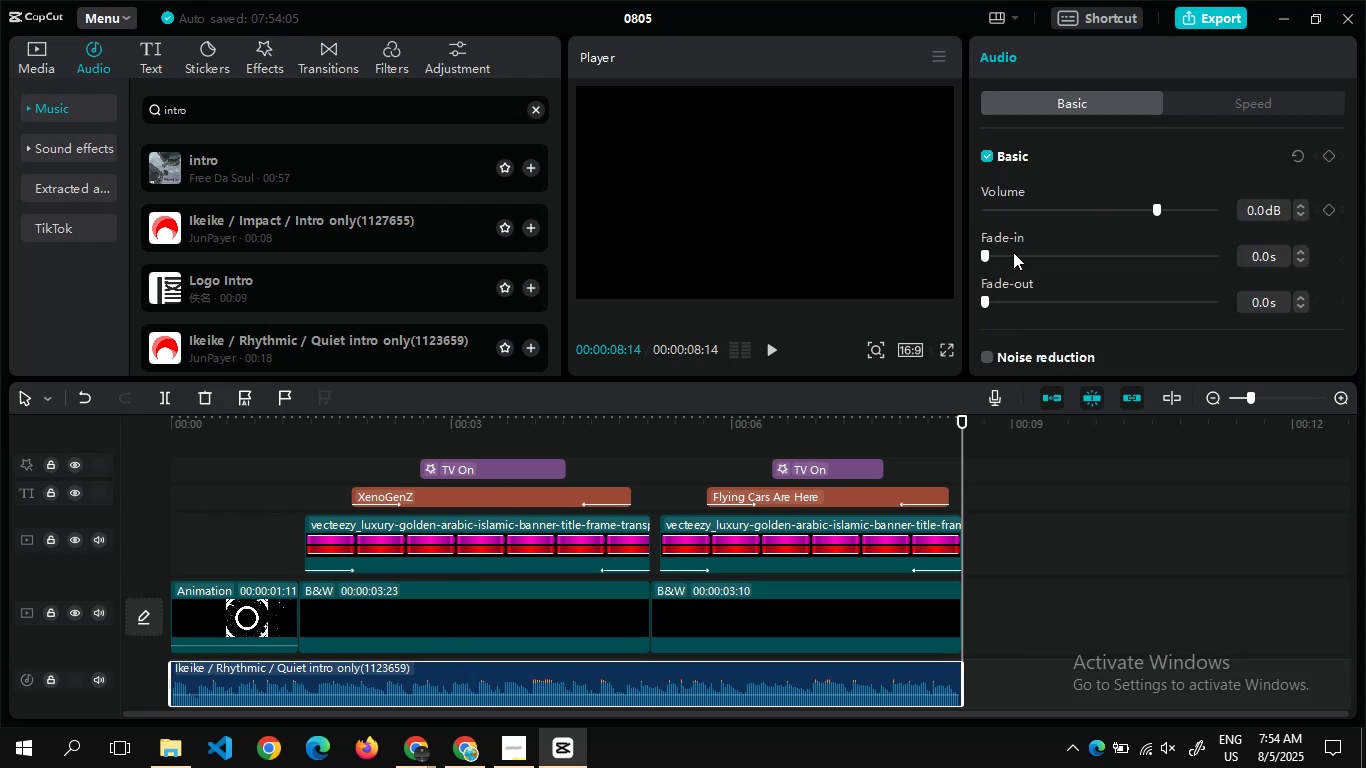 
left_click([1026, 252])
 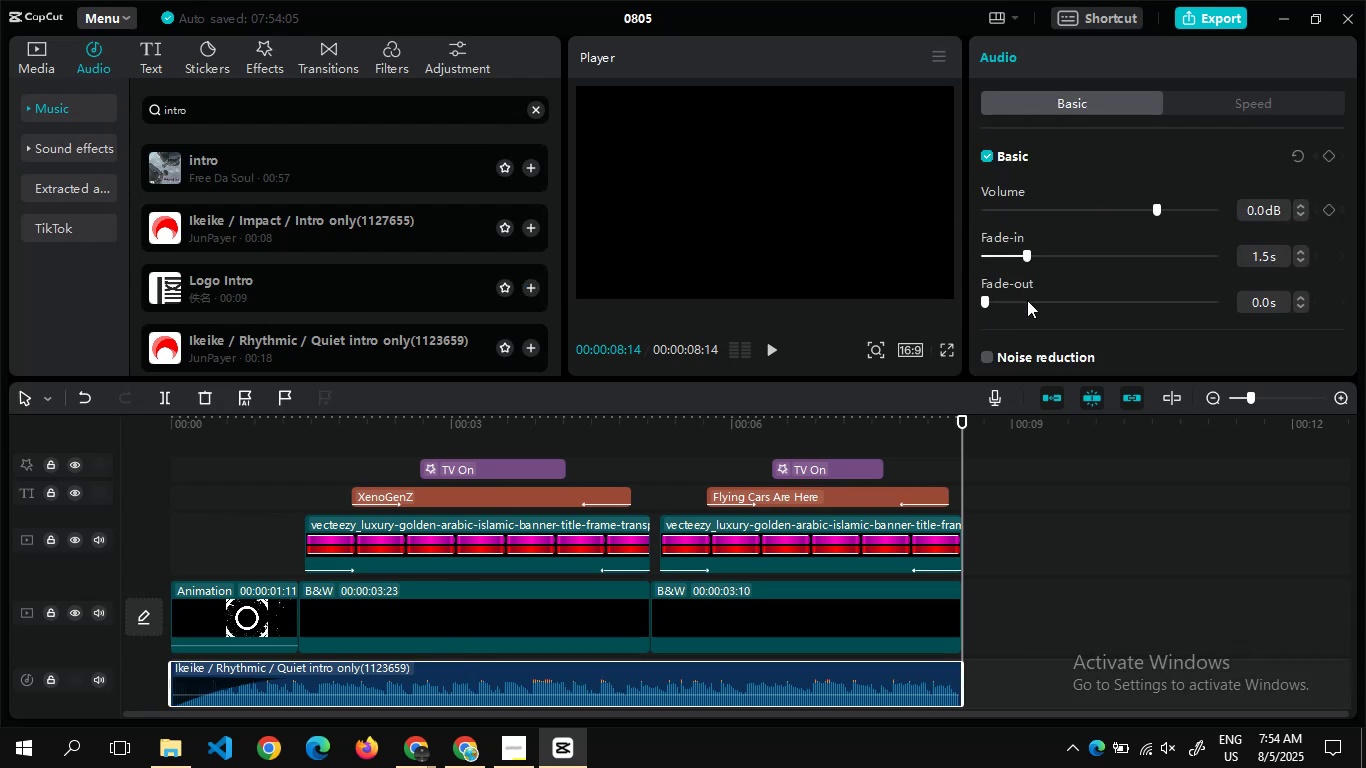 
left_click([1026, 300])
 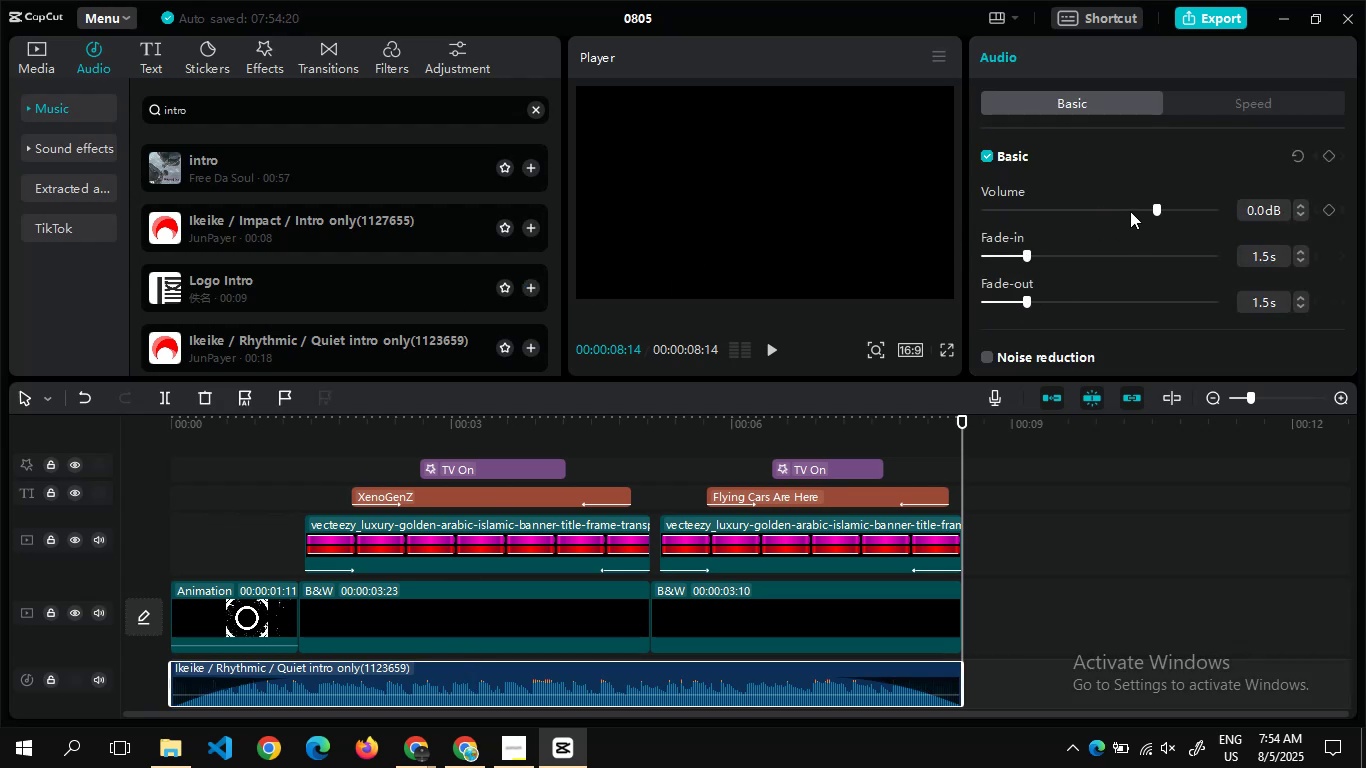 
left_click([1129, 209])
 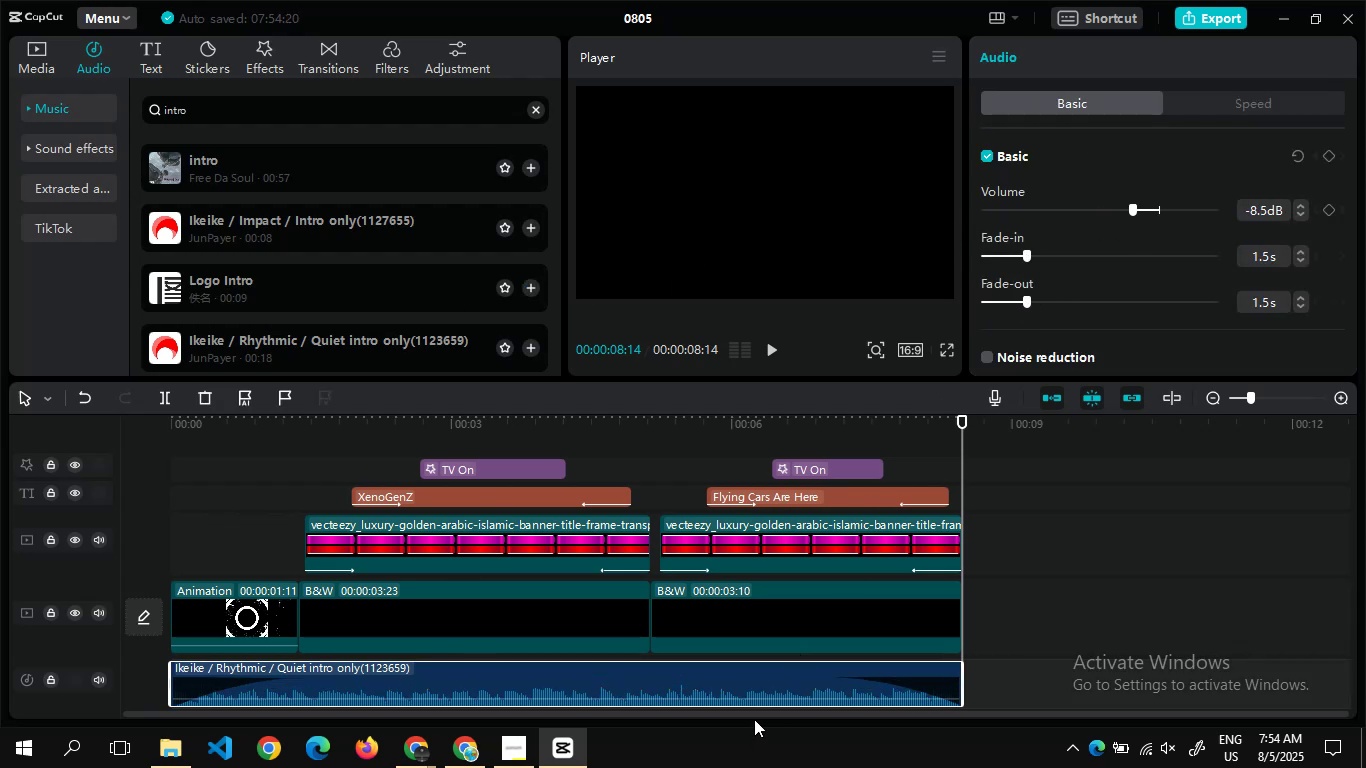 
left_click_drag(start_coordinate=[754, 716], to_coordinate=[242, 398])
 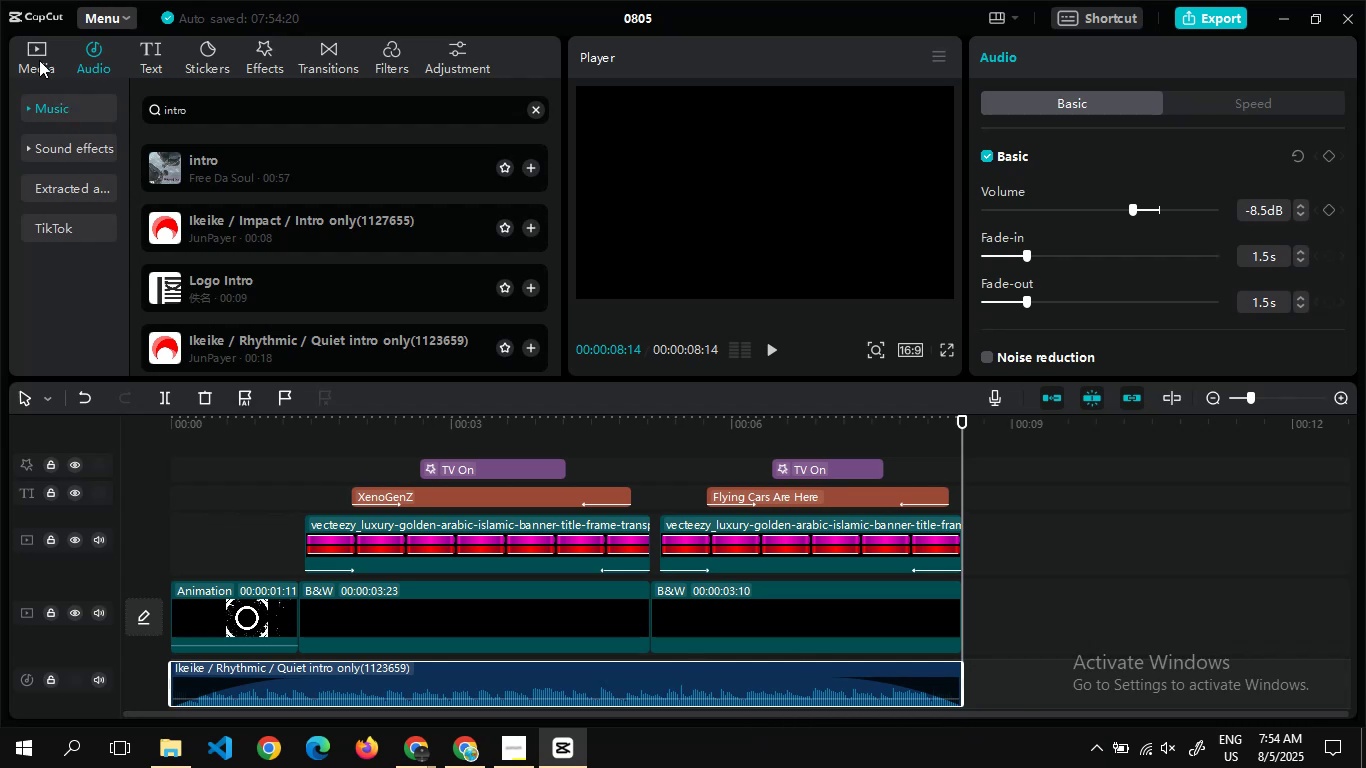 
left_click([38, 58])
 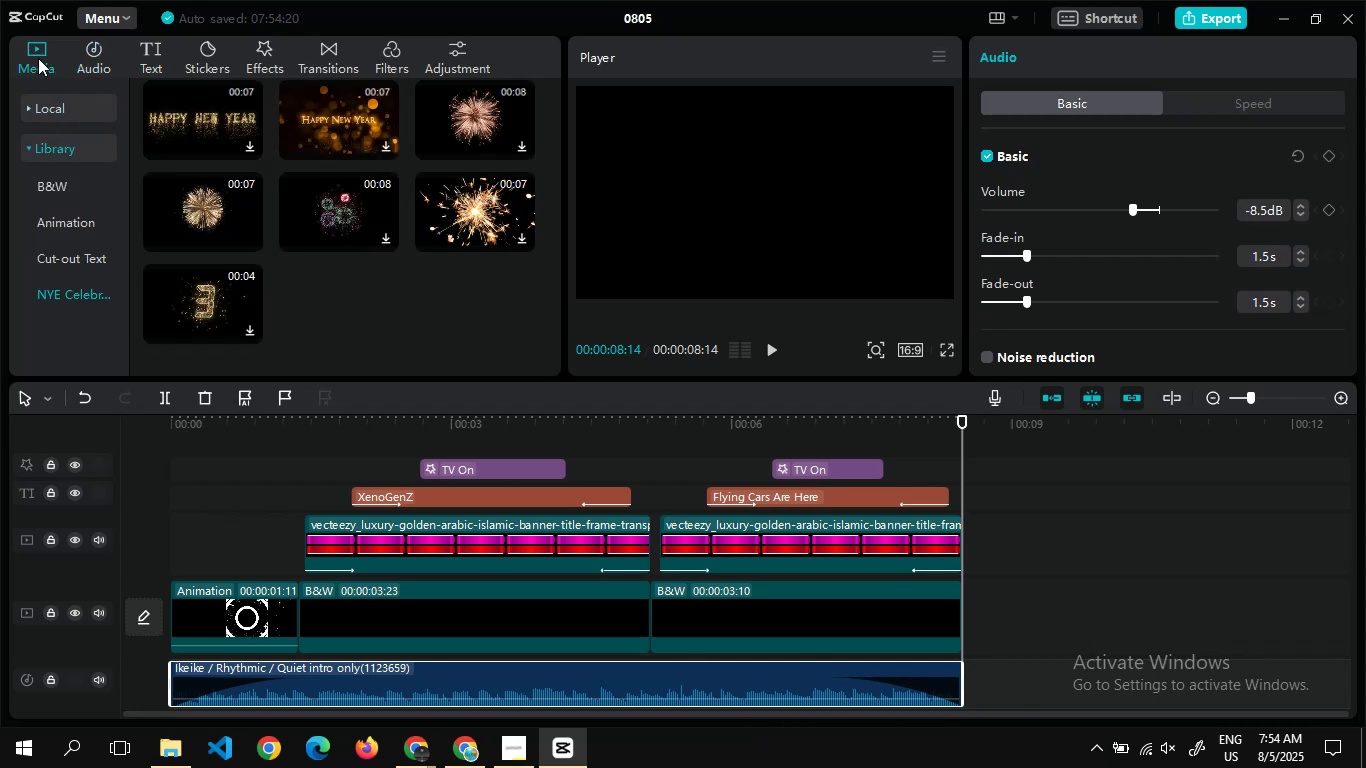 
left_click([38, 58])
 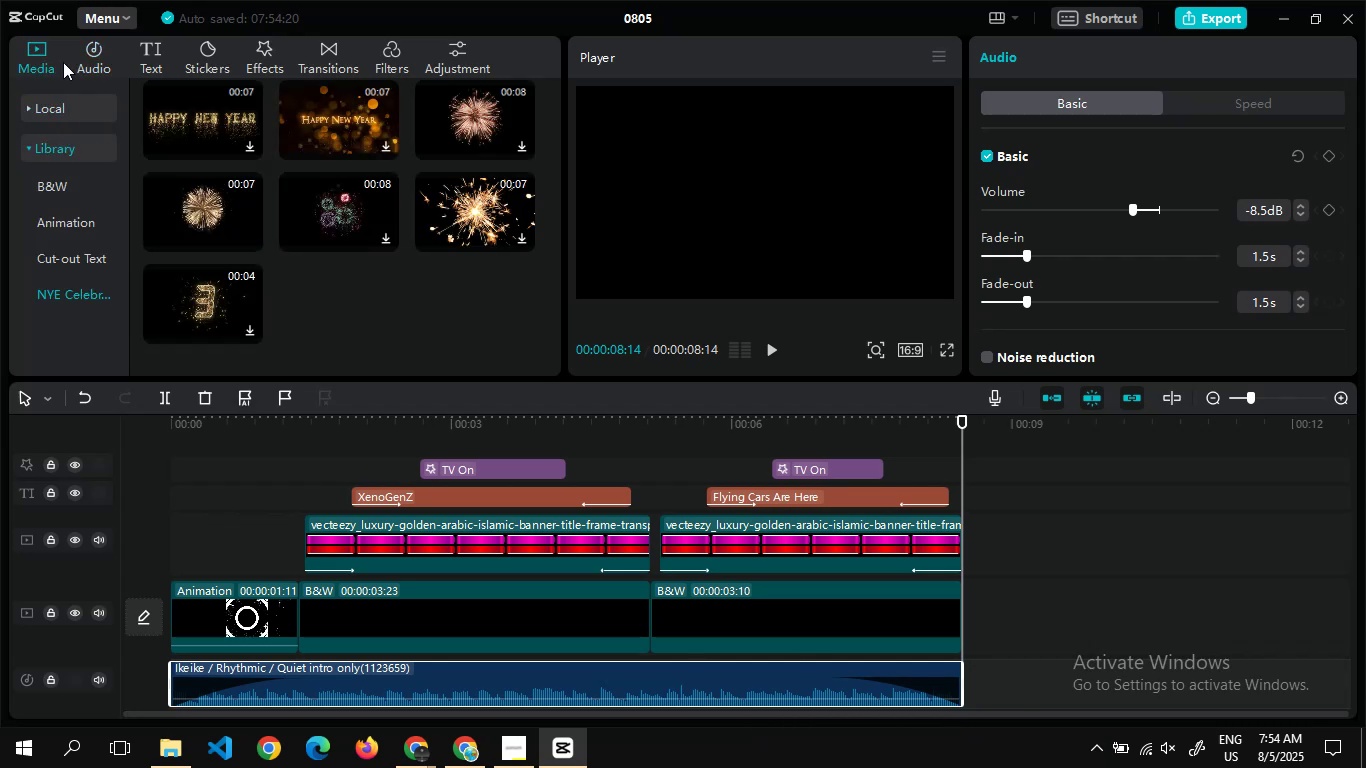 
mouse_move([214, 169])
 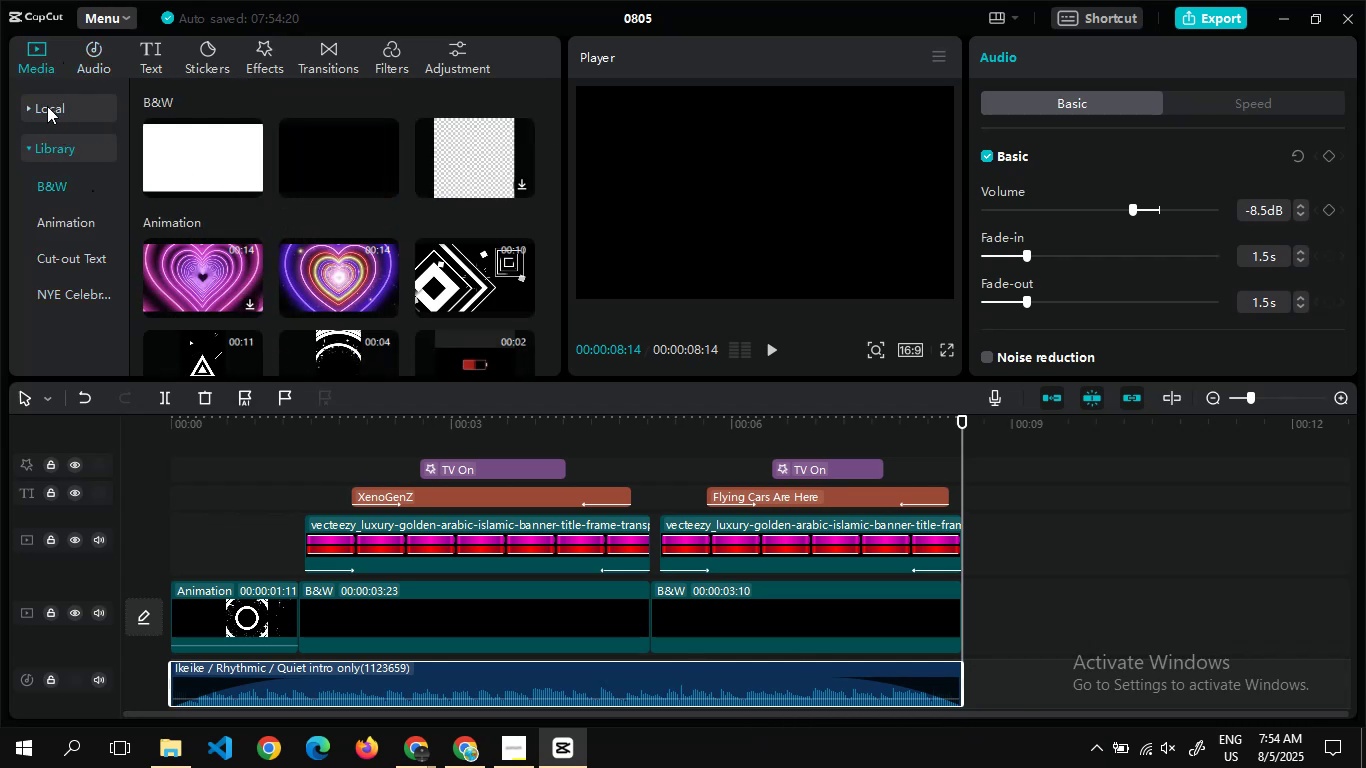 
double_click([47, 106])
 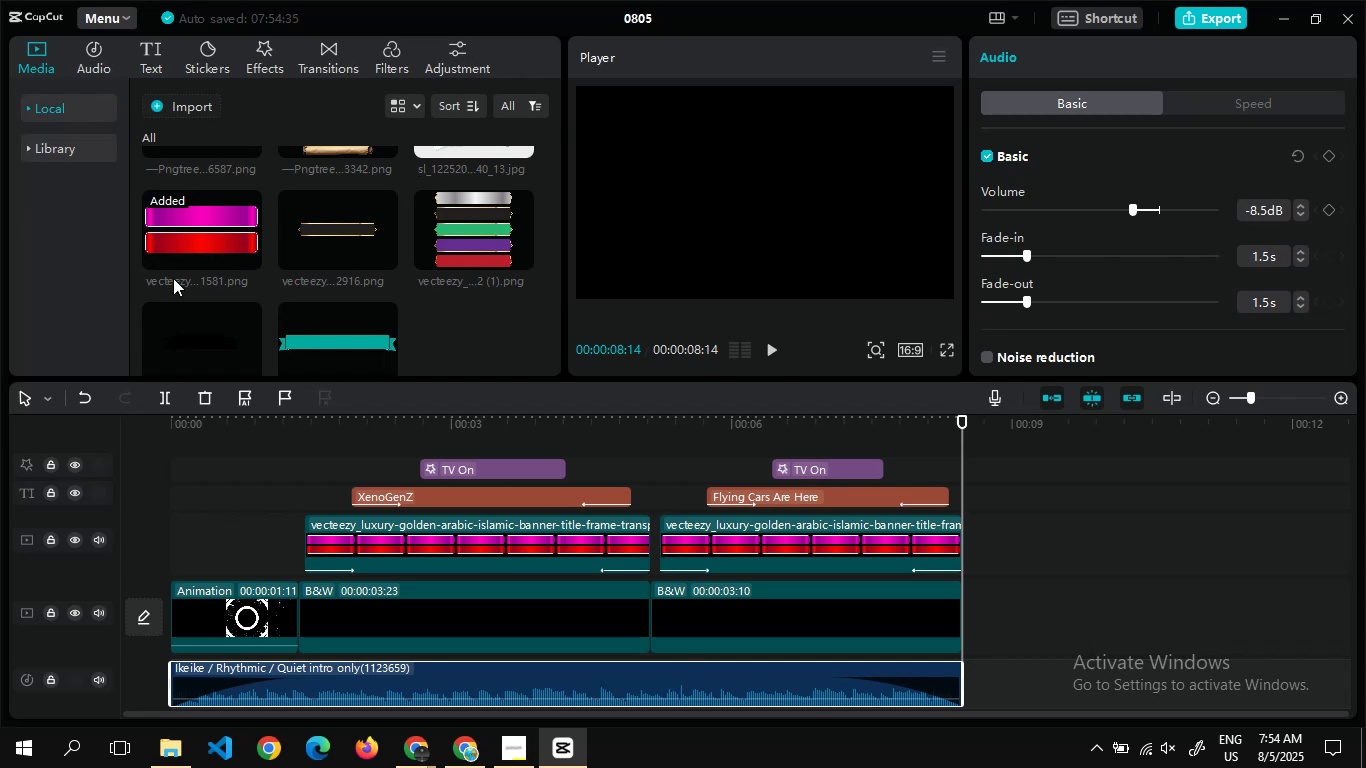 
wait(8.75)
 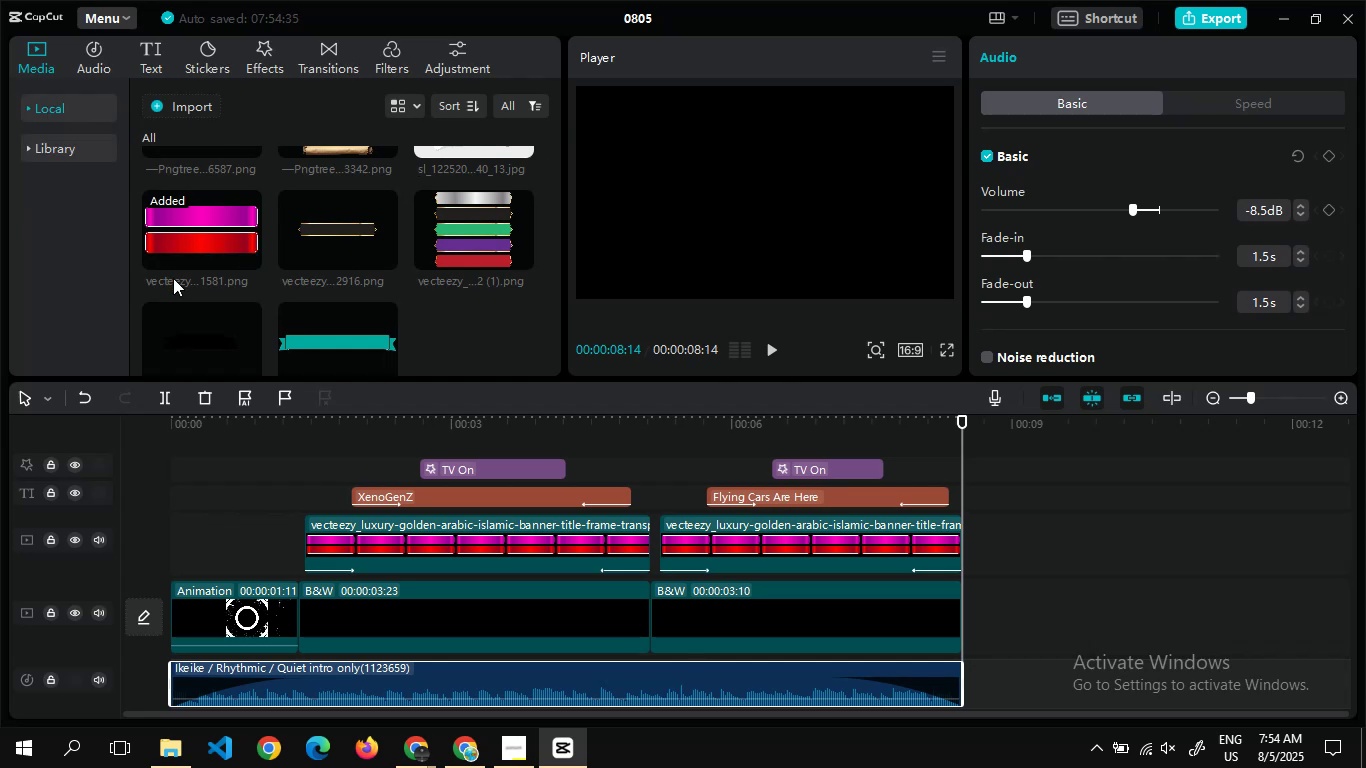 
left_click_drag(start_coordinate=[176, 220], to_coordinate=[979, 610])
 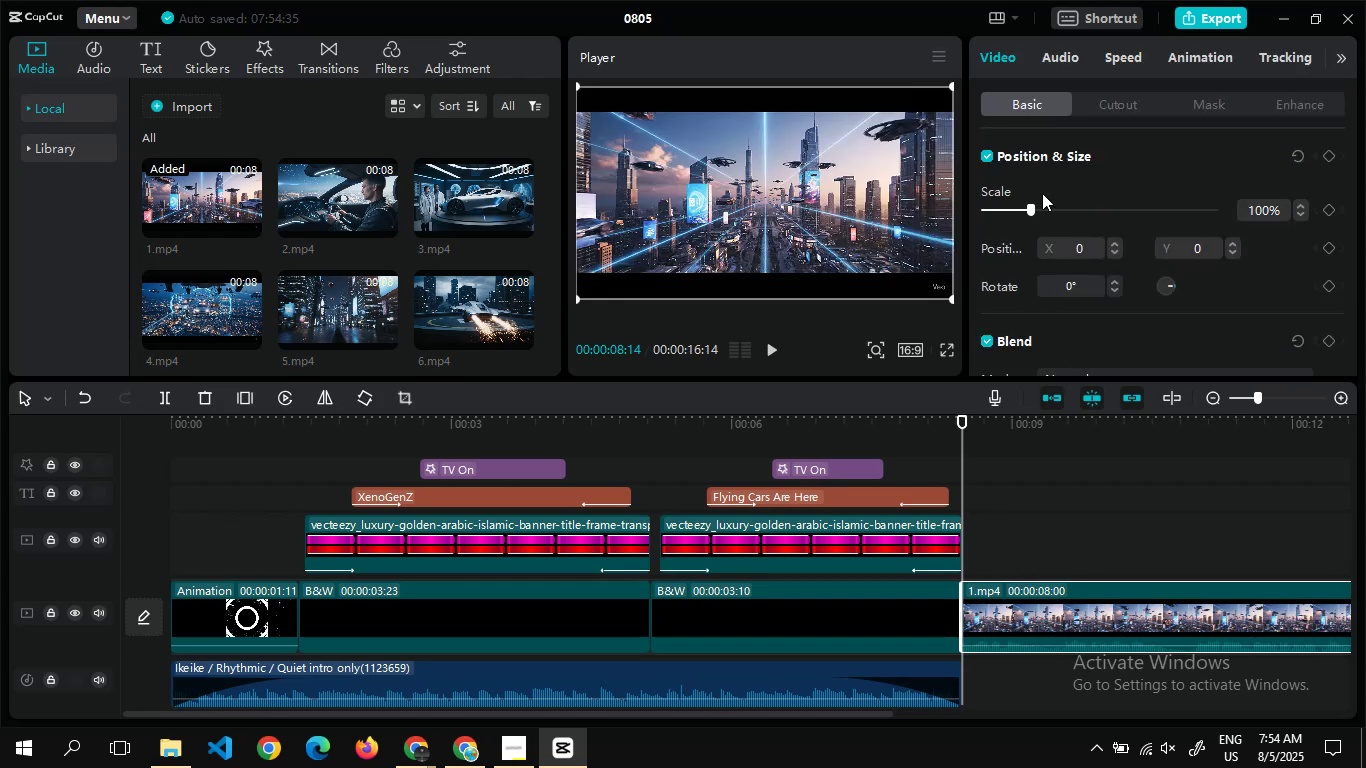 
left_click_drag(start_coordinate=[1029, 206], to_coordinate=[1045, 212])
 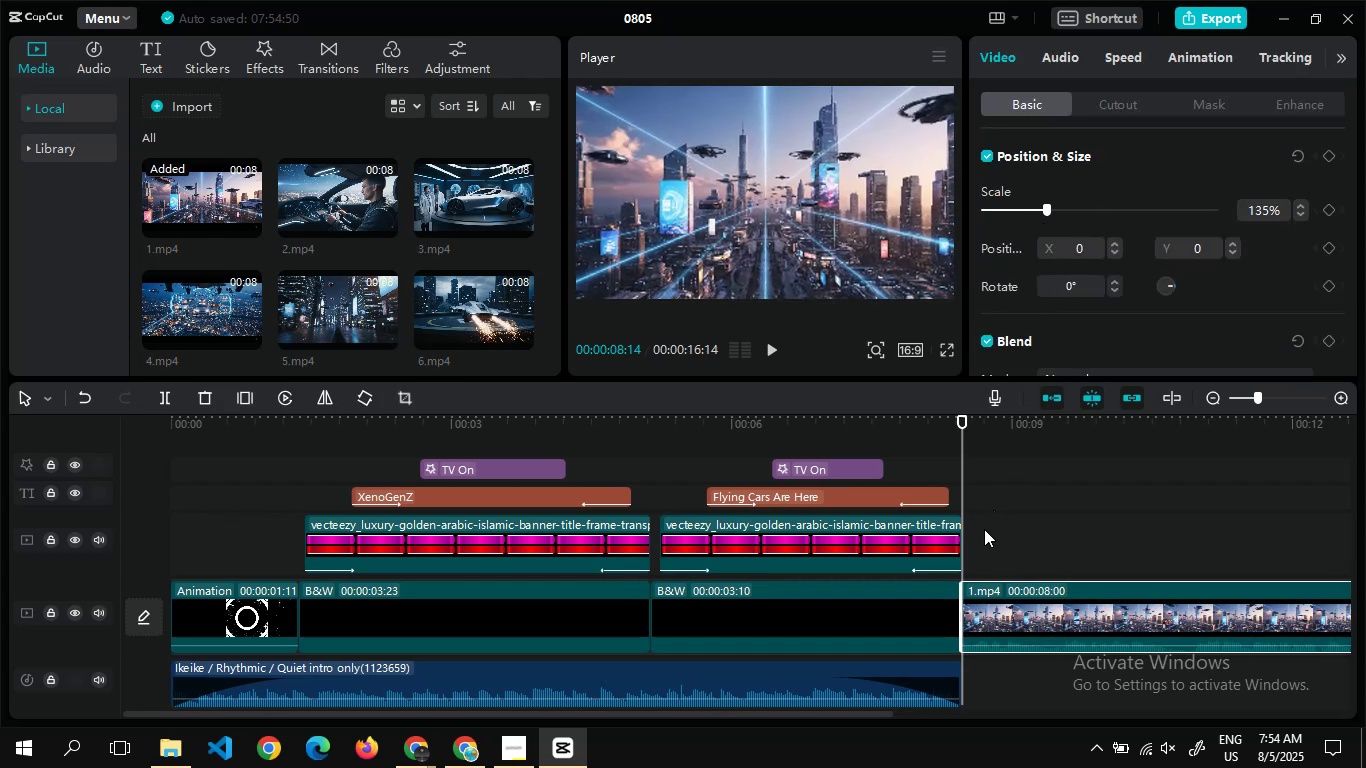 
double_click([984, 529])
 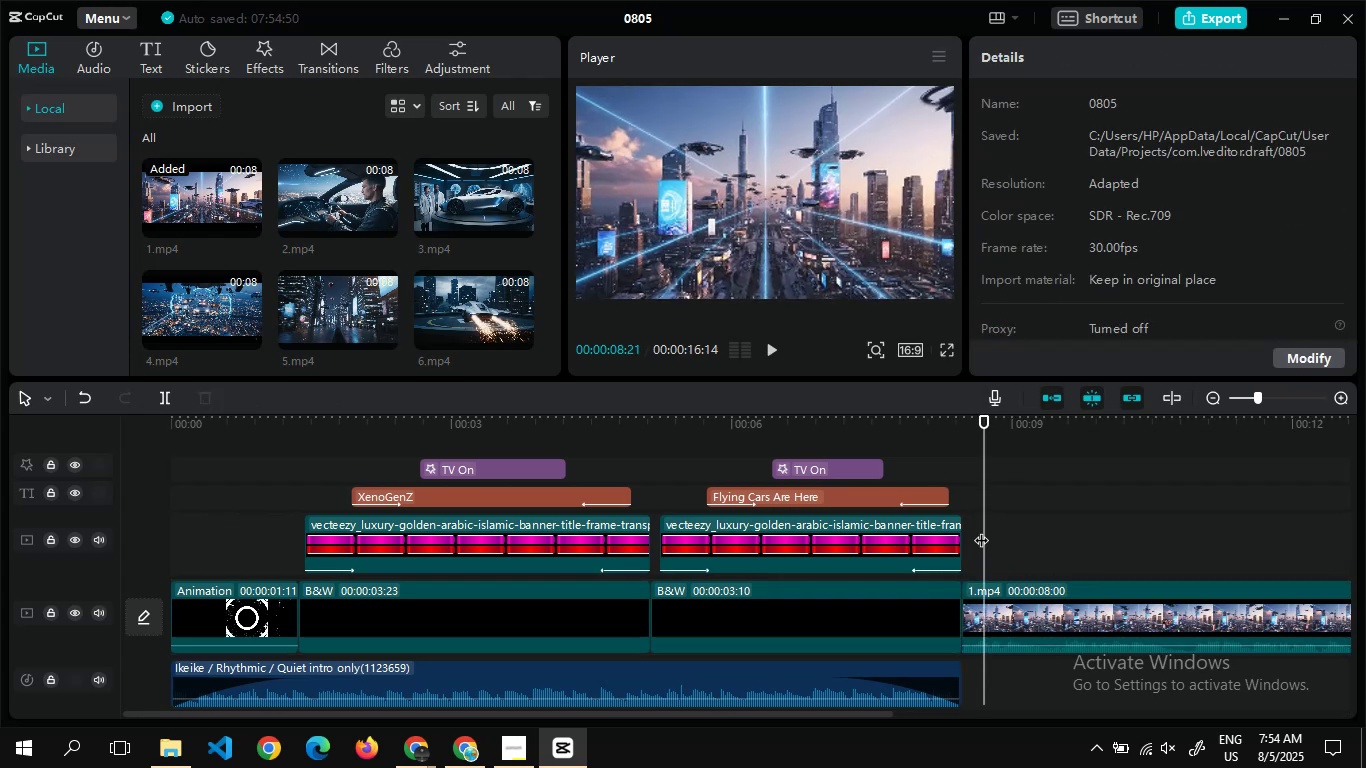 
double_click([981, 530])
 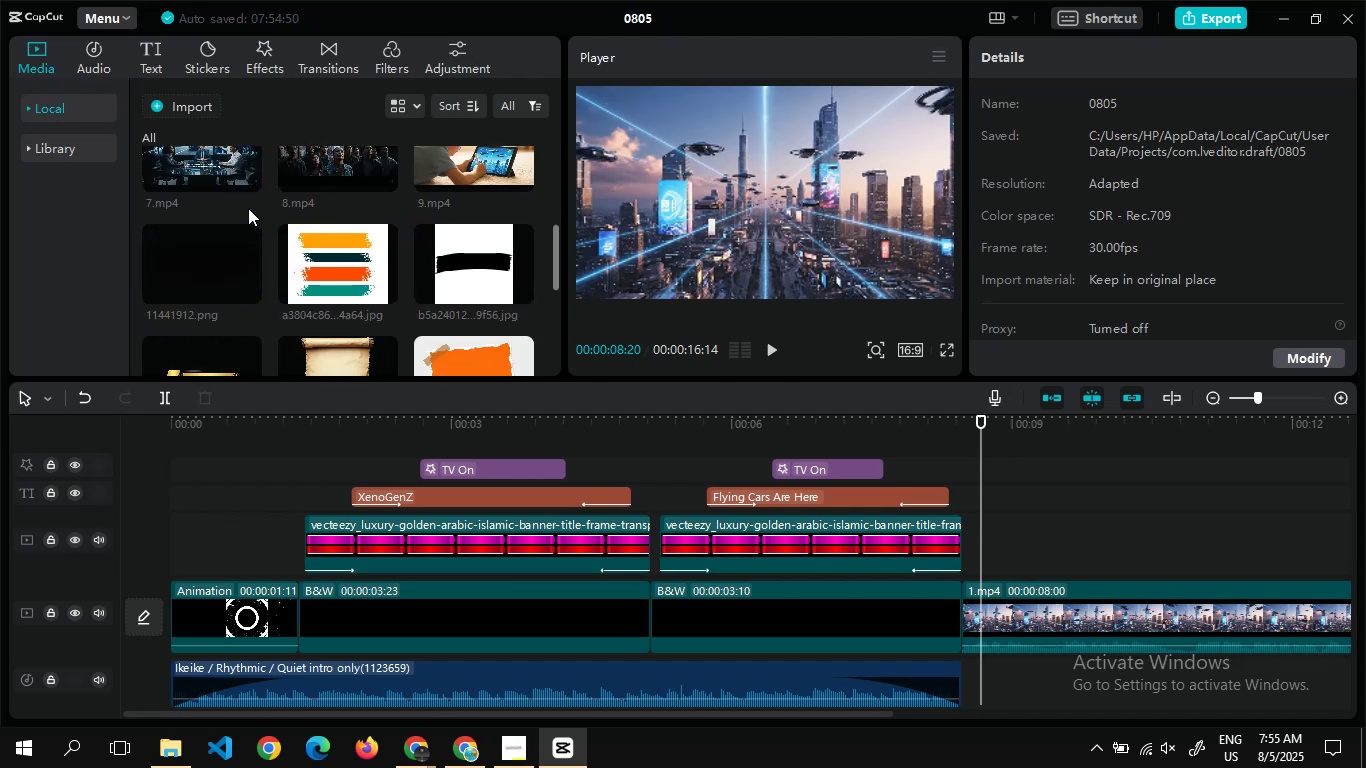 
wait(12.47)
 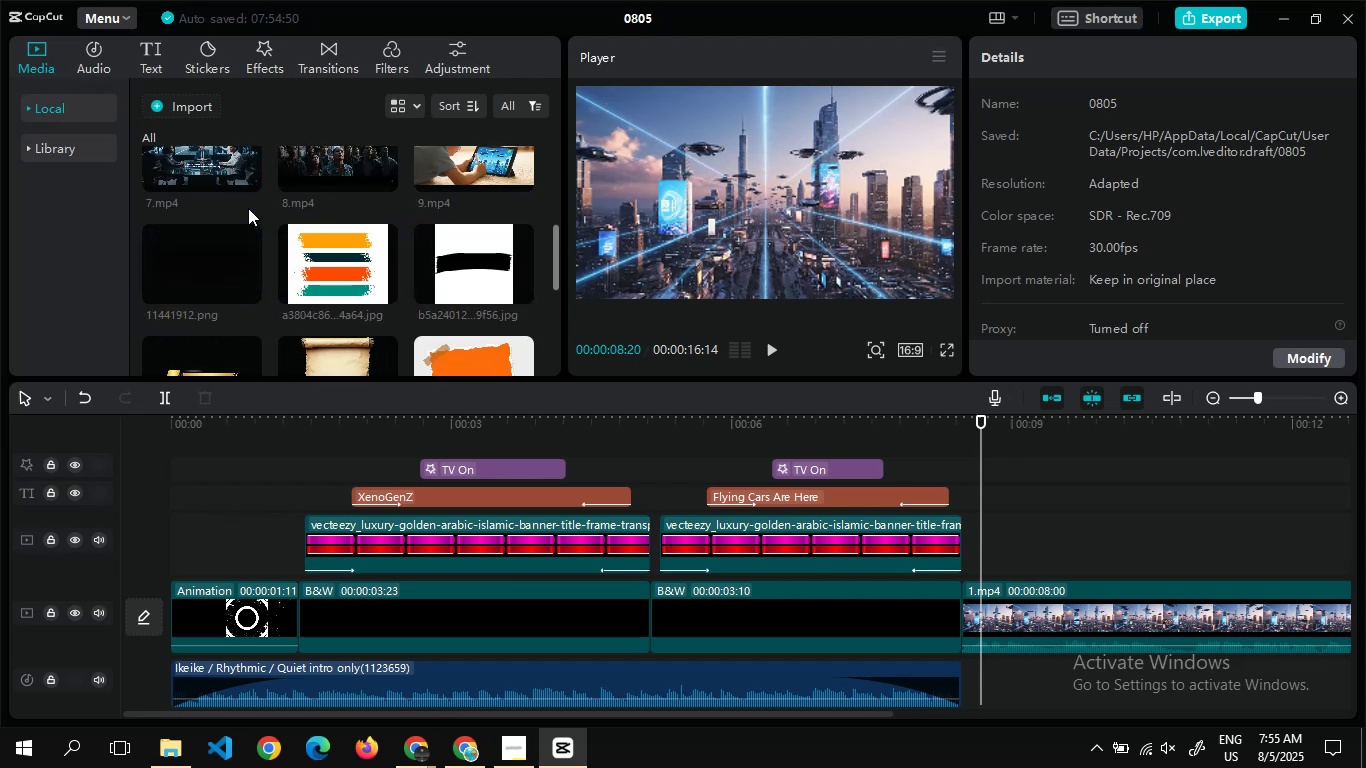 
left_click([359, 301])
 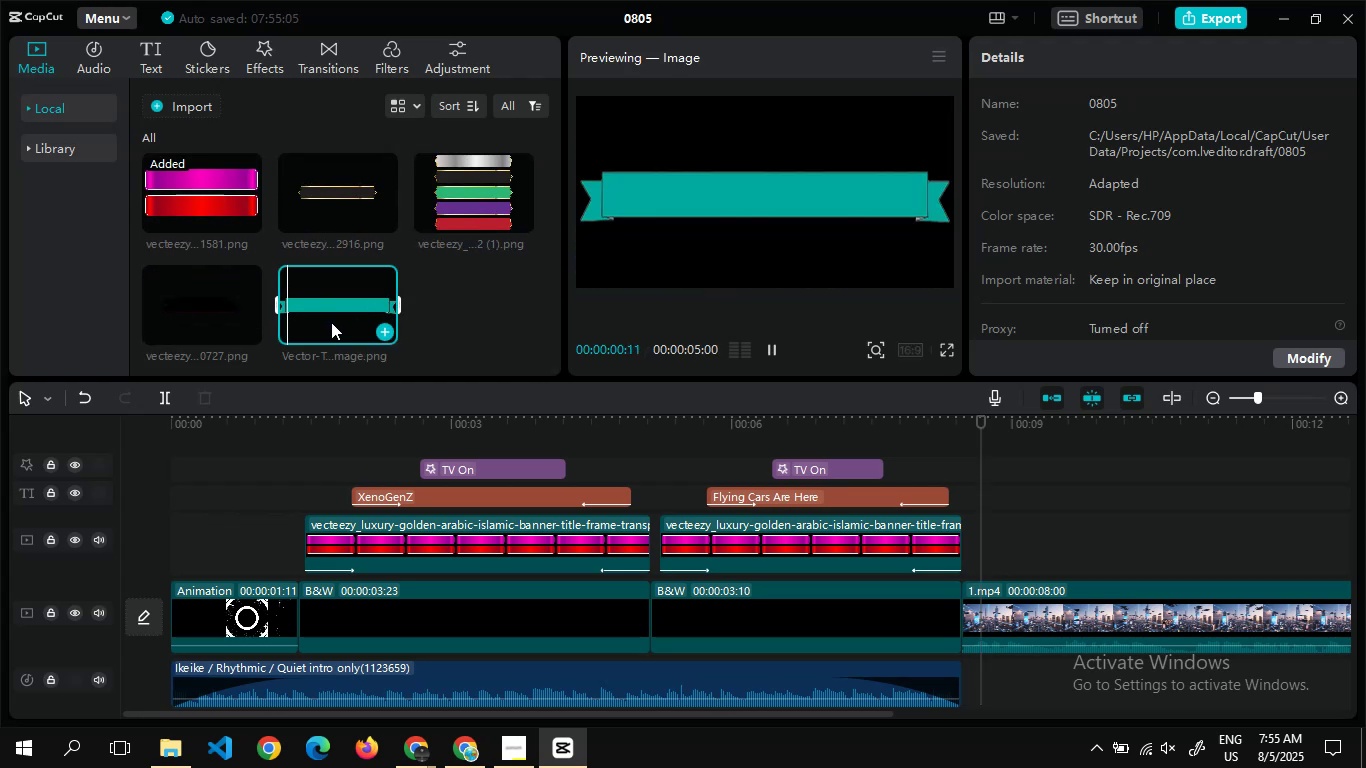 
left_click_drag(start_coordinate=[331, 322], to_coordinate=[976, 538])
 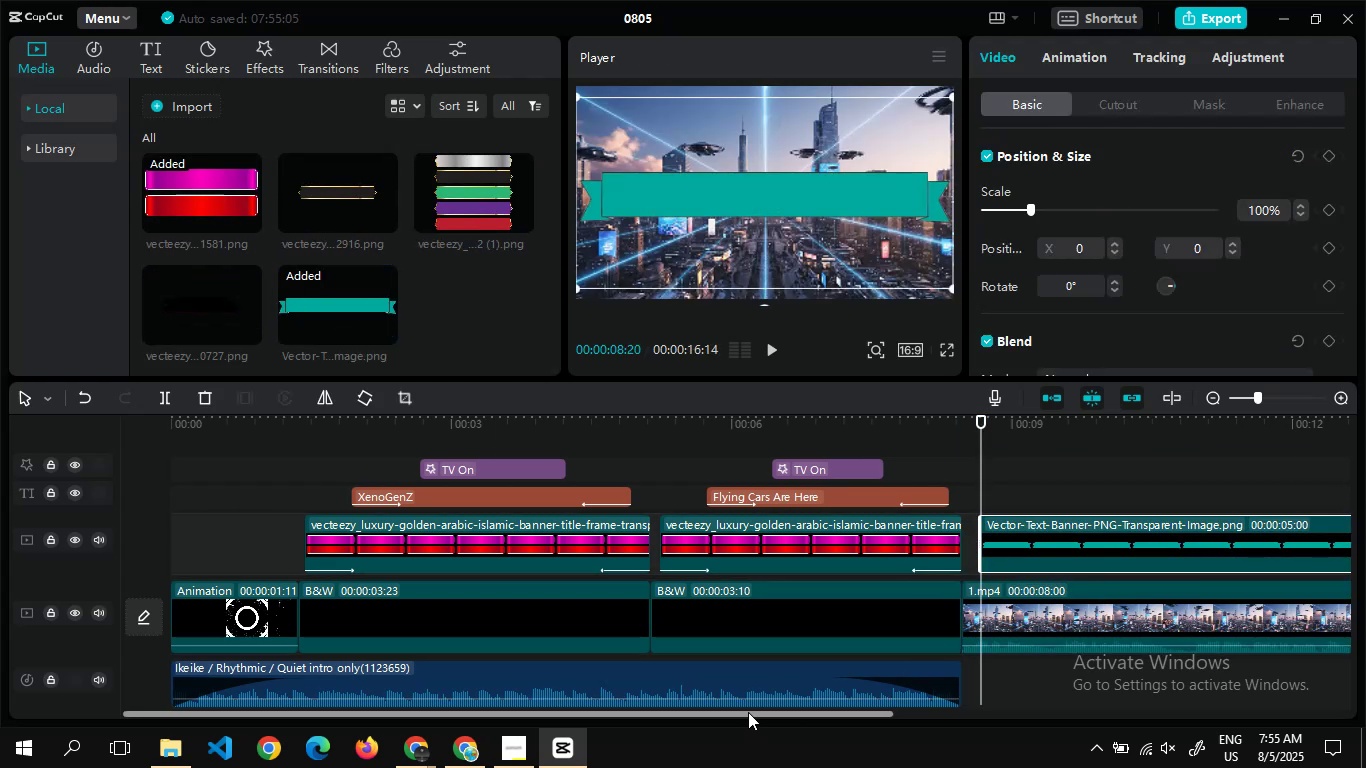 
left_click_drag(start_coordinate=[748, 712], to_coordinate=[1062, 715])
 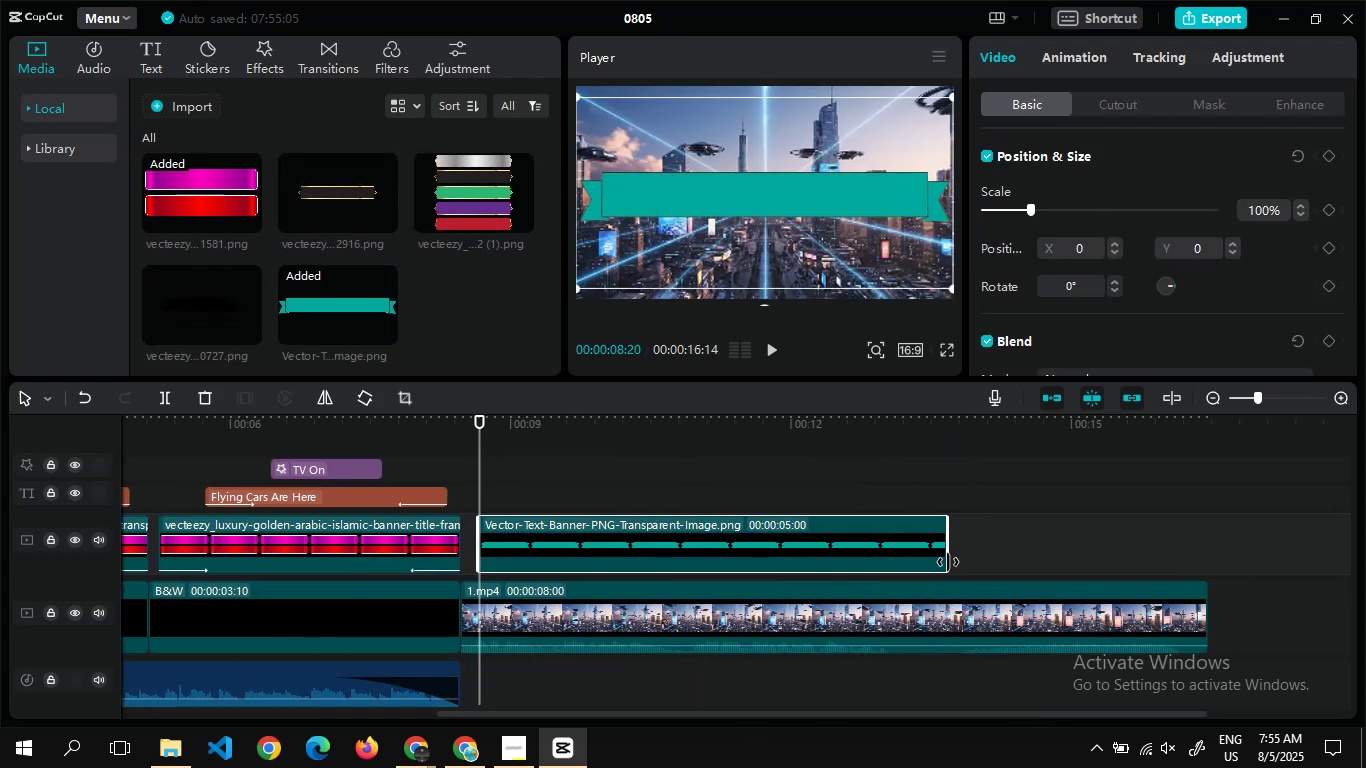 
left_click_drag(start_coordinate=[949, 560], to_coordinate=[784, 593])
 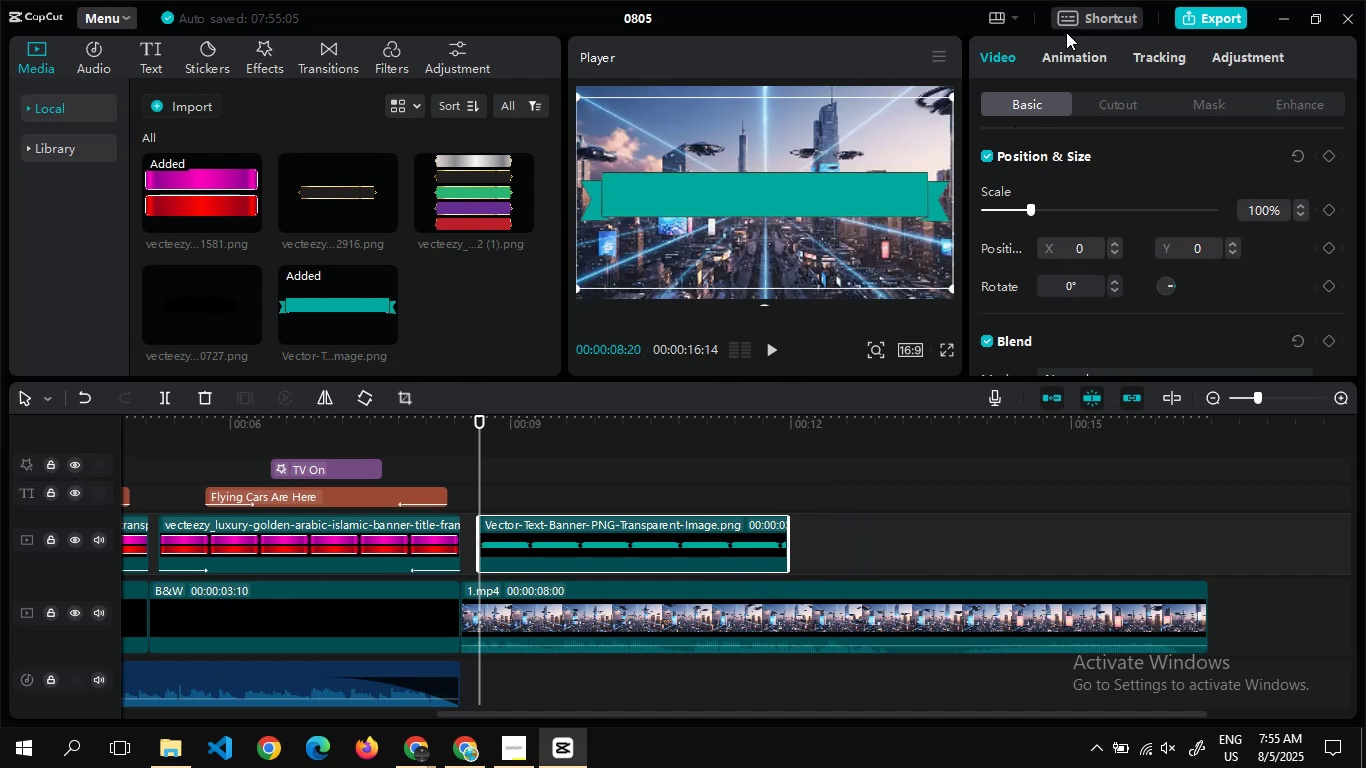 
left_click([1066, 60])
 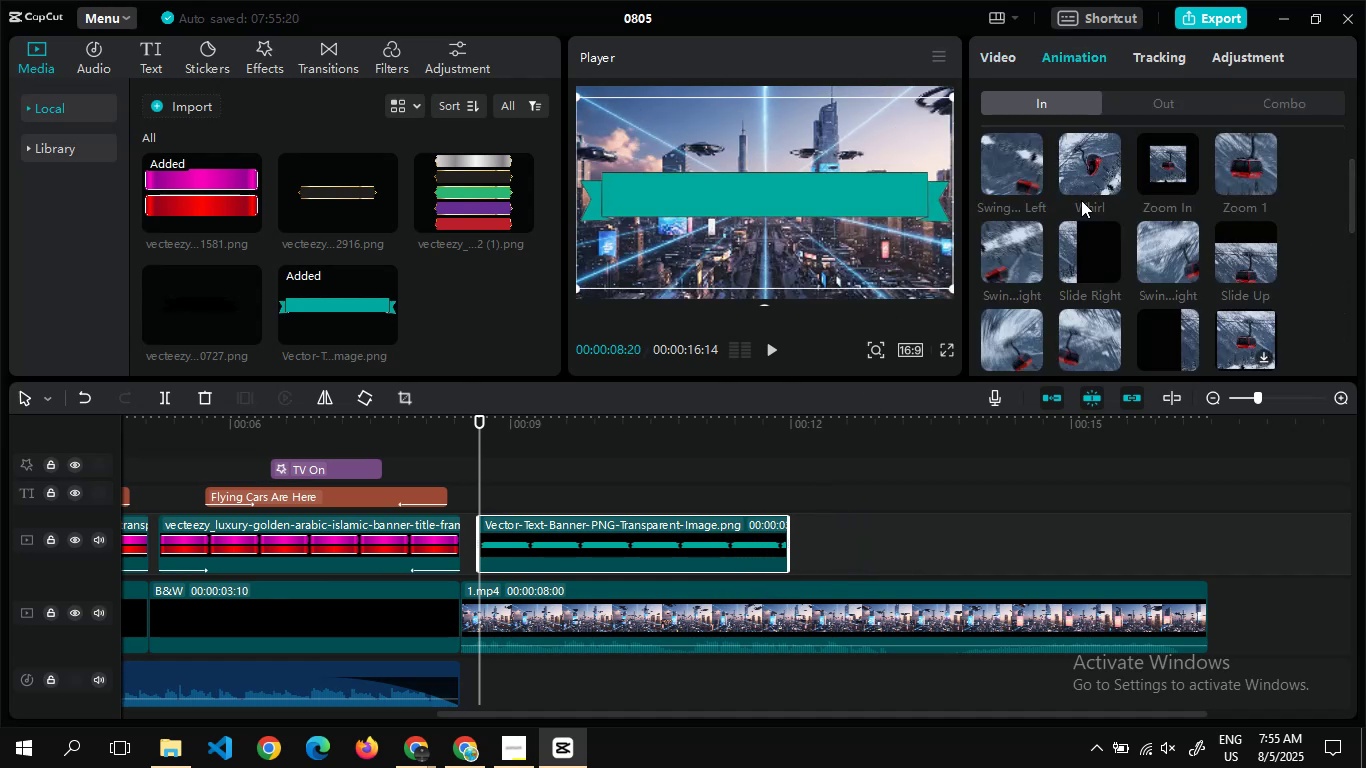 
left_click([1092, 163])
 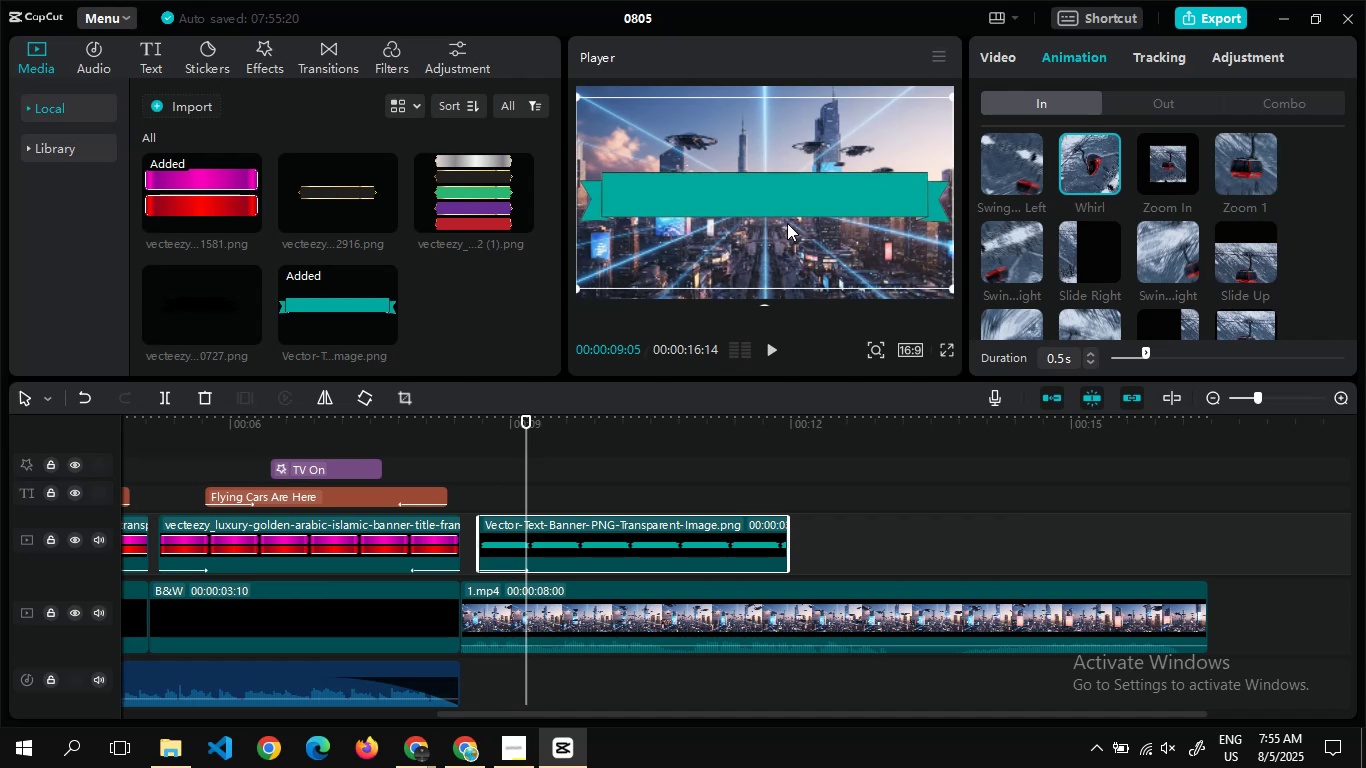 
left_click_drag(start_coordinate=[784, 217], to_coordinate=[788, 287])
 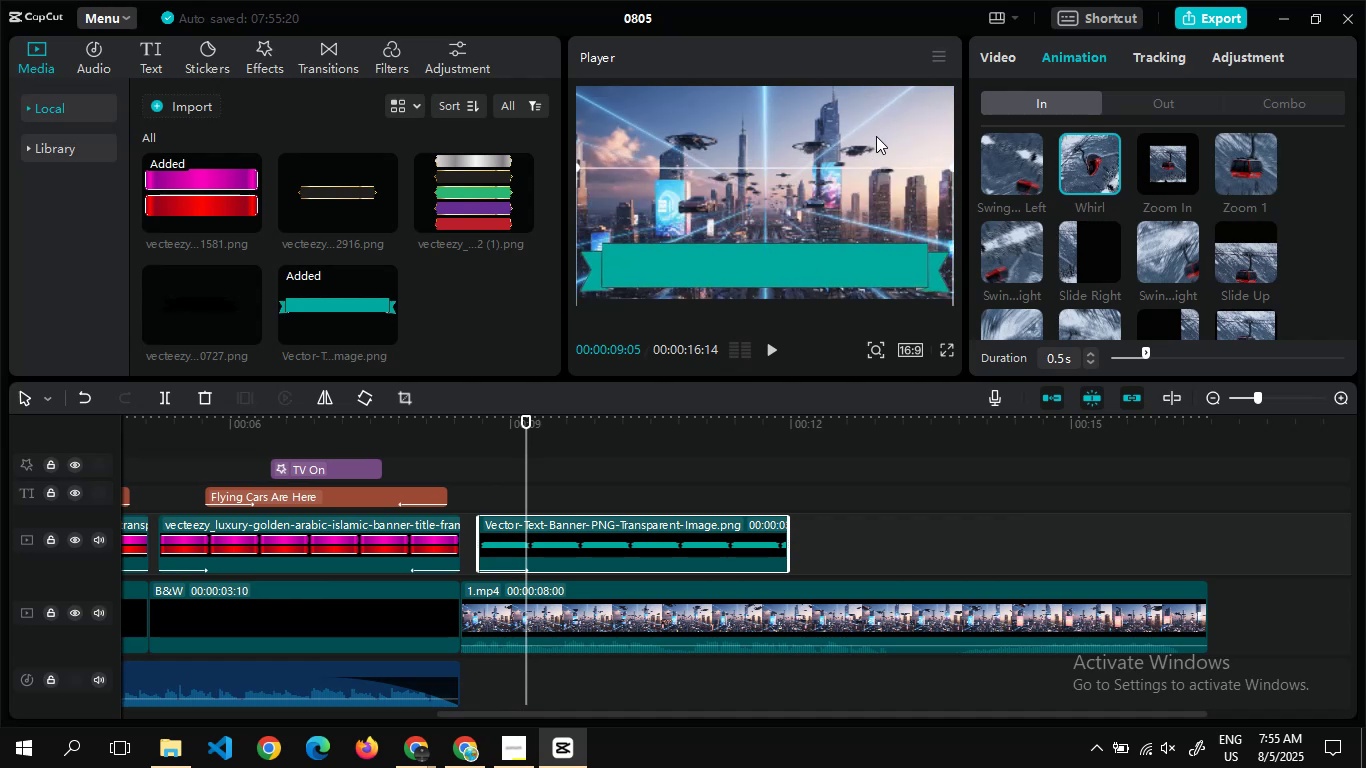 
key(Control+ControlLeft)
 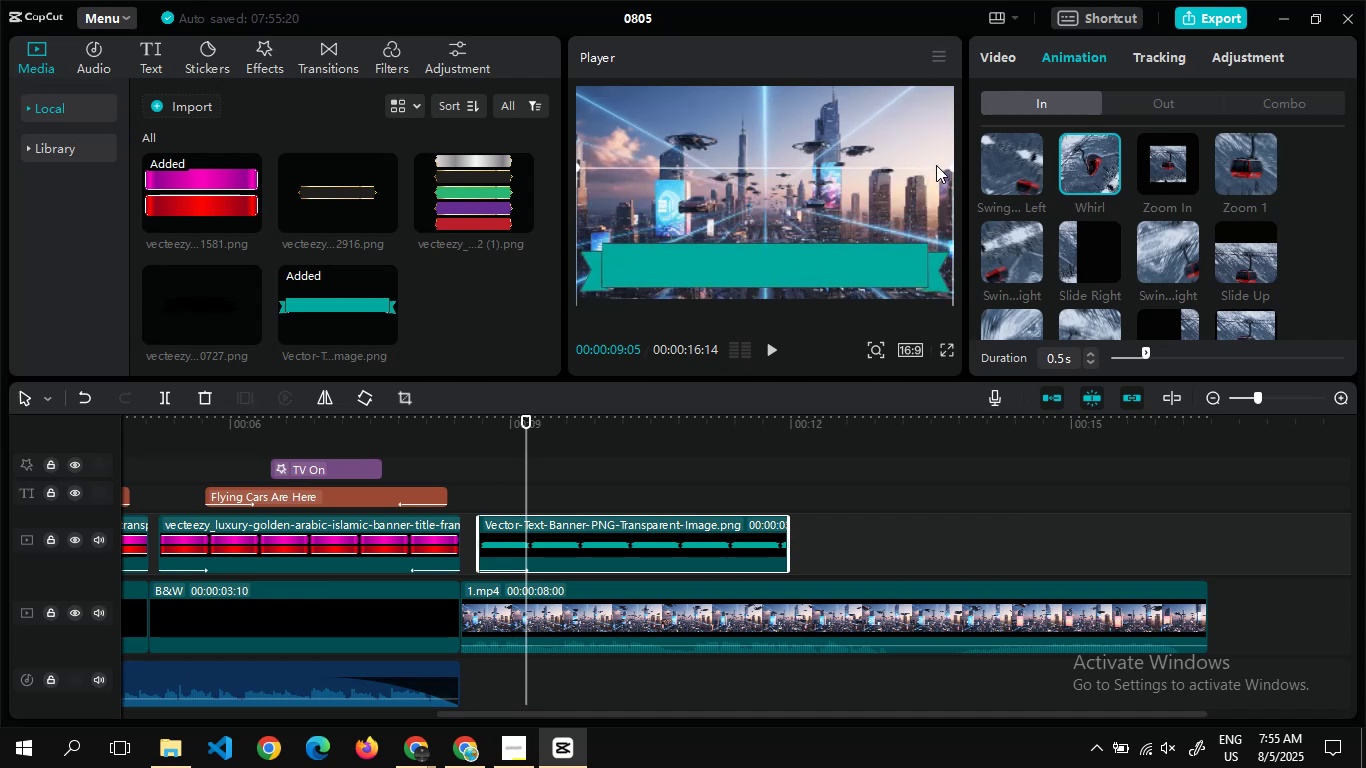 
left_click_drag(start_coordinate=[945, 169], to_coordinate=[923, 182])
 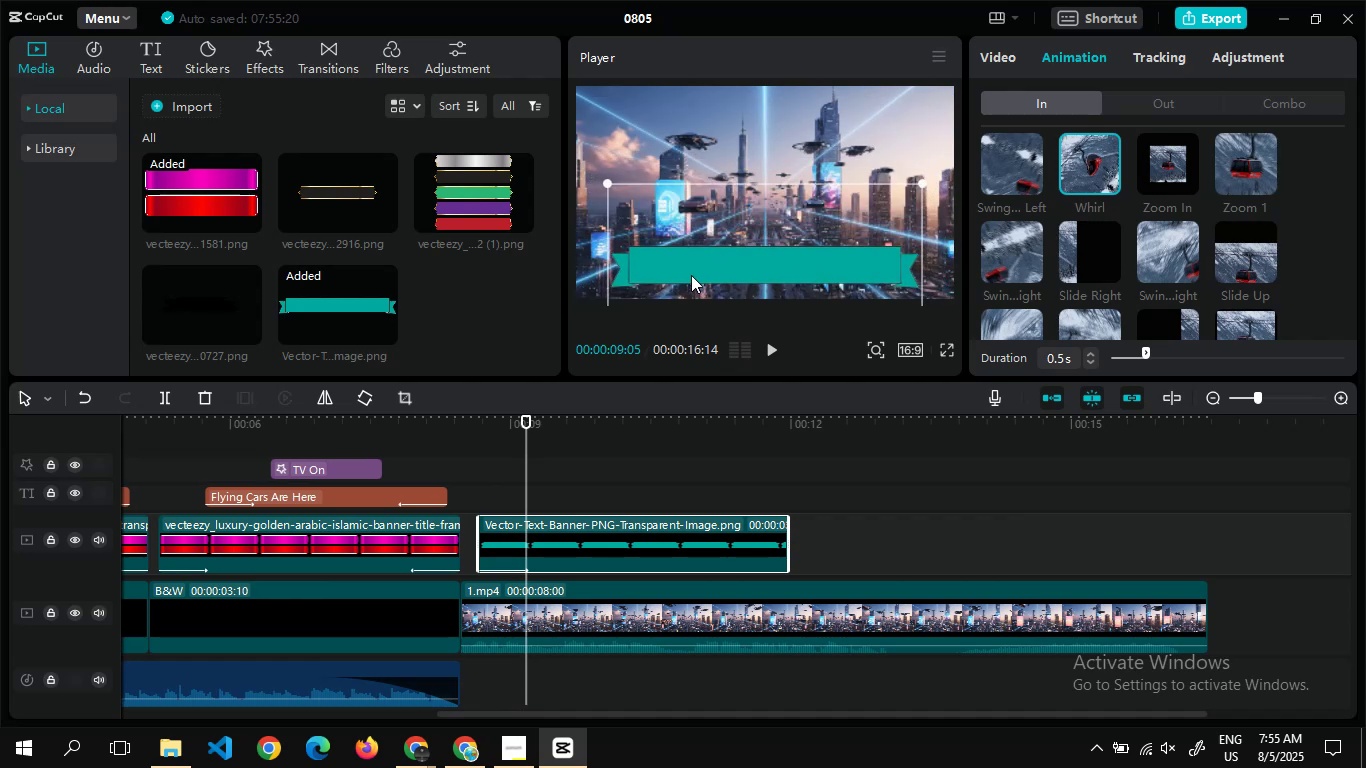 
left_click_drag(start_coordinate=[691, 275], to_coordinate=[695, 284])
 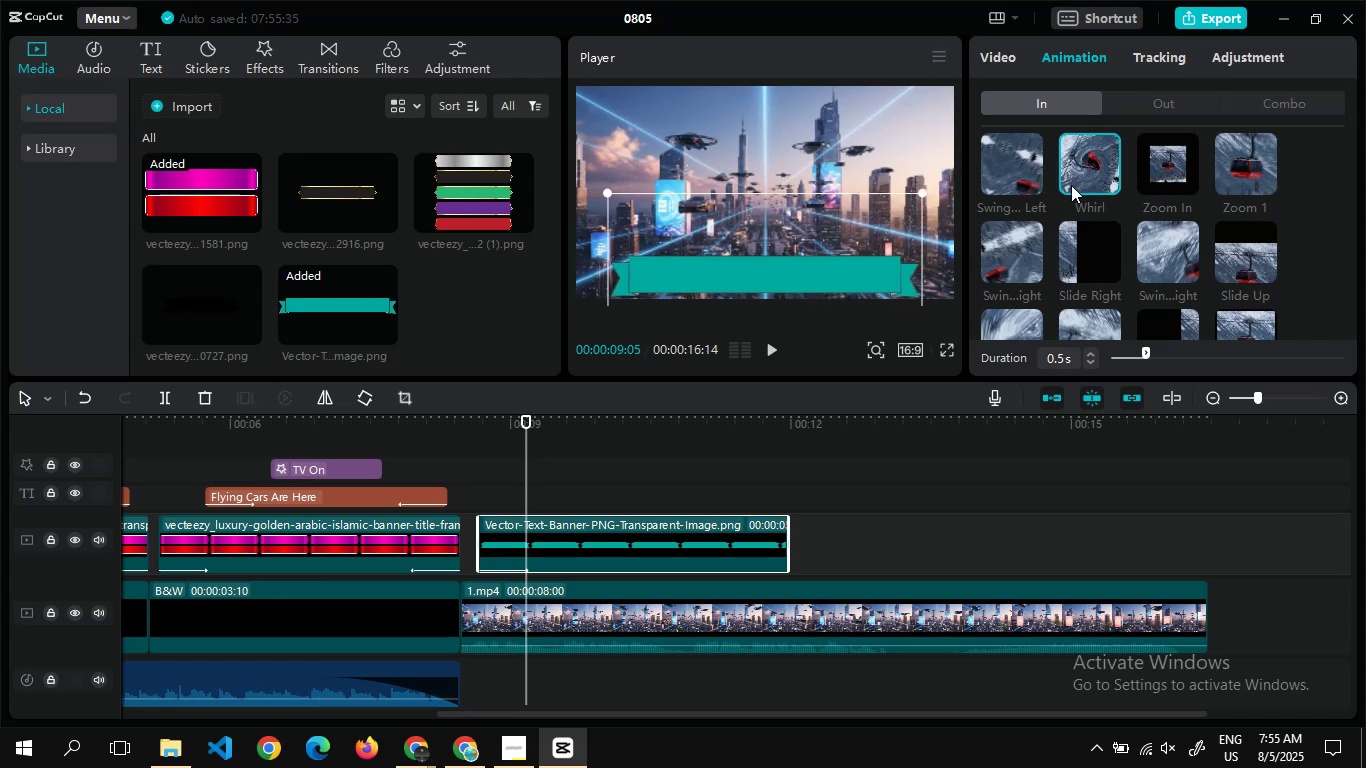 
left_click([1069, 186])
 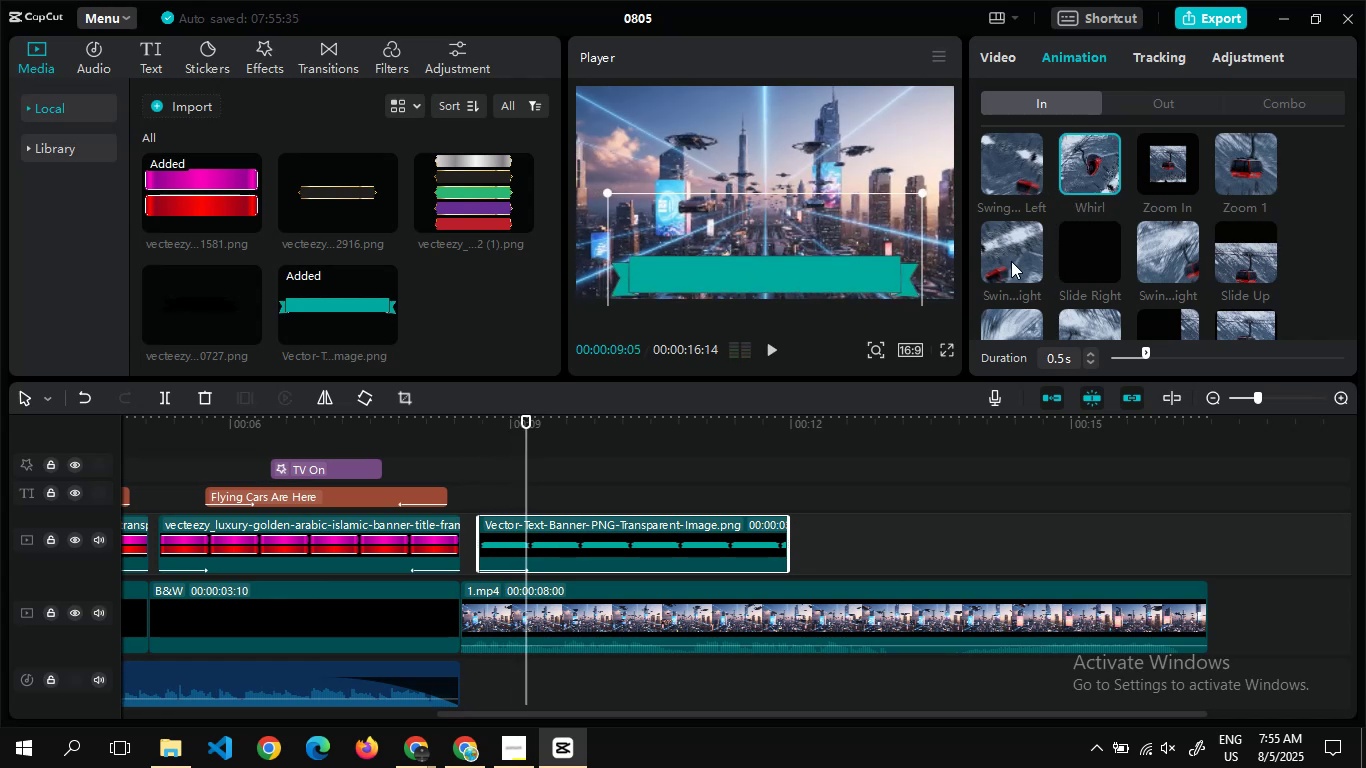 
left_click([1094, 258])
 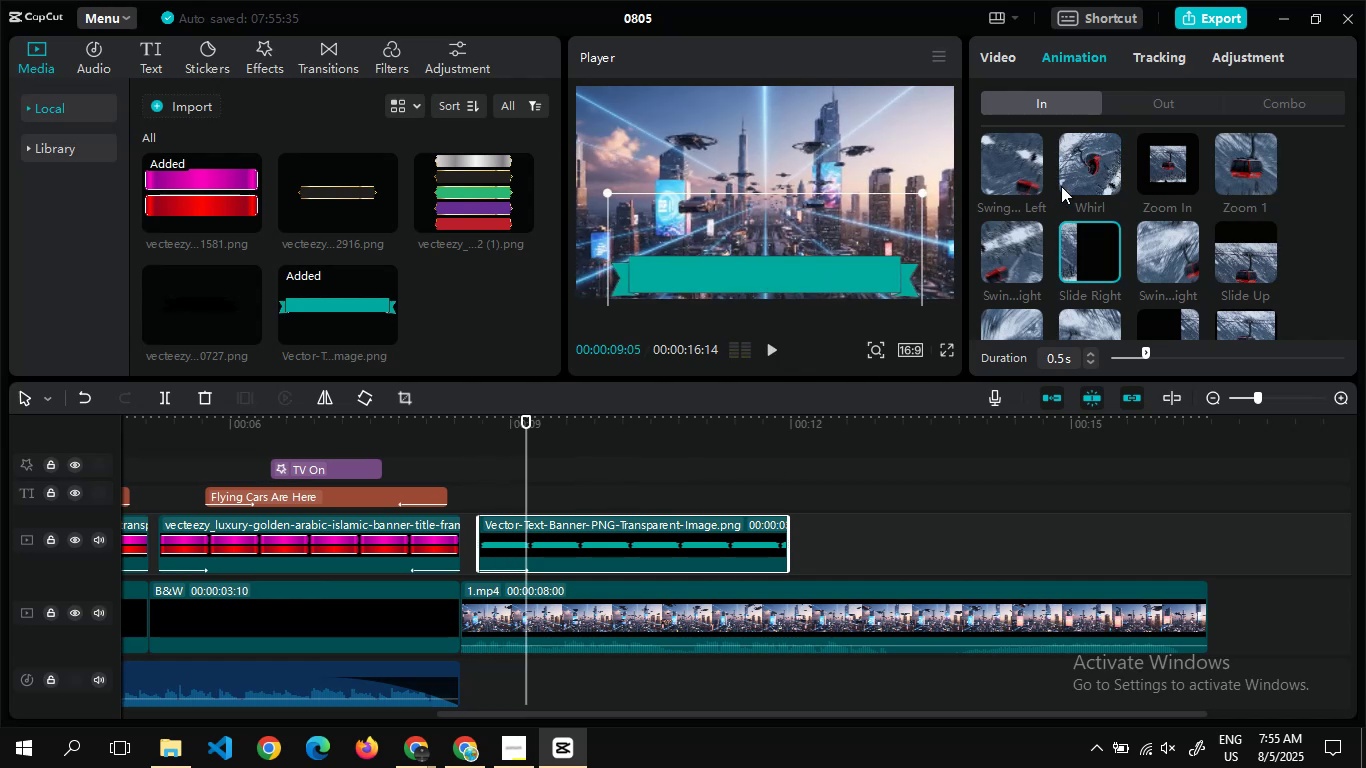 
left_click([1133, 104])
 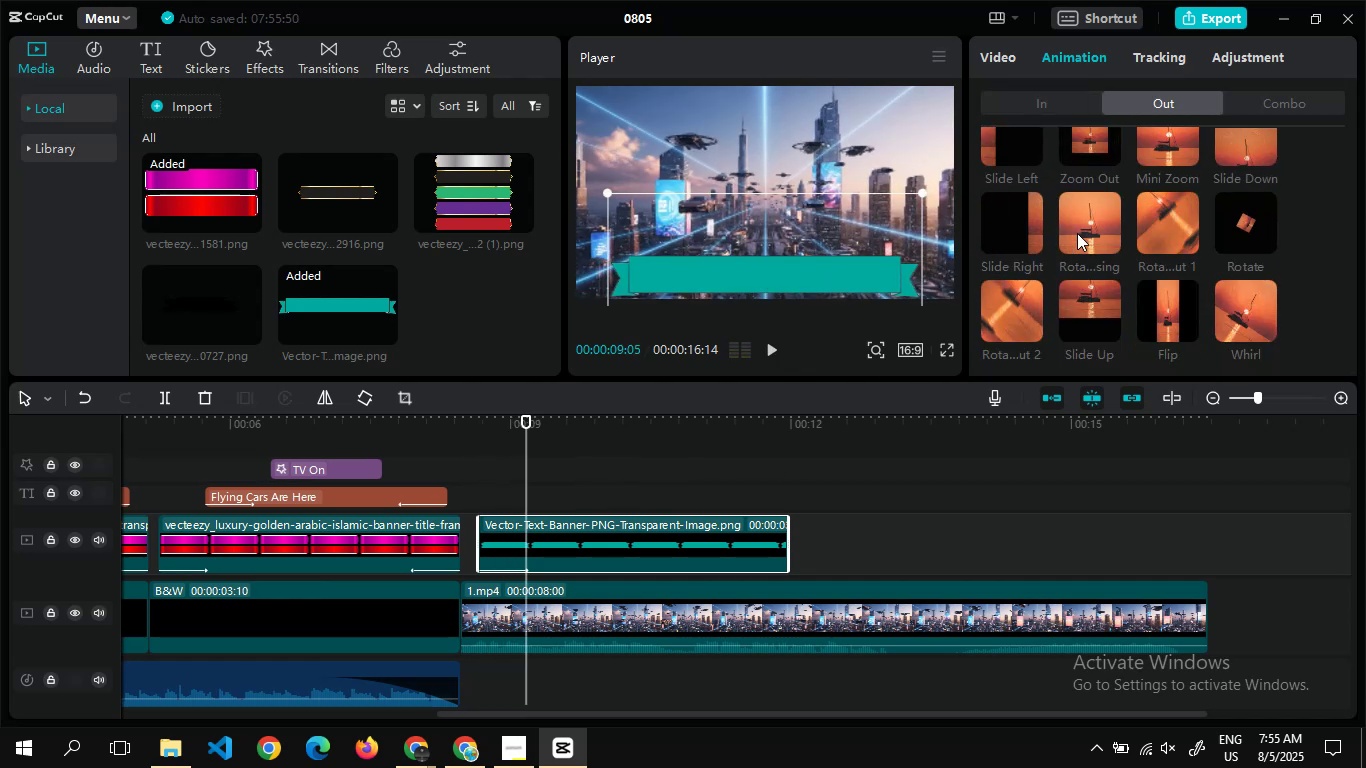 
left_click([1069, 314])
 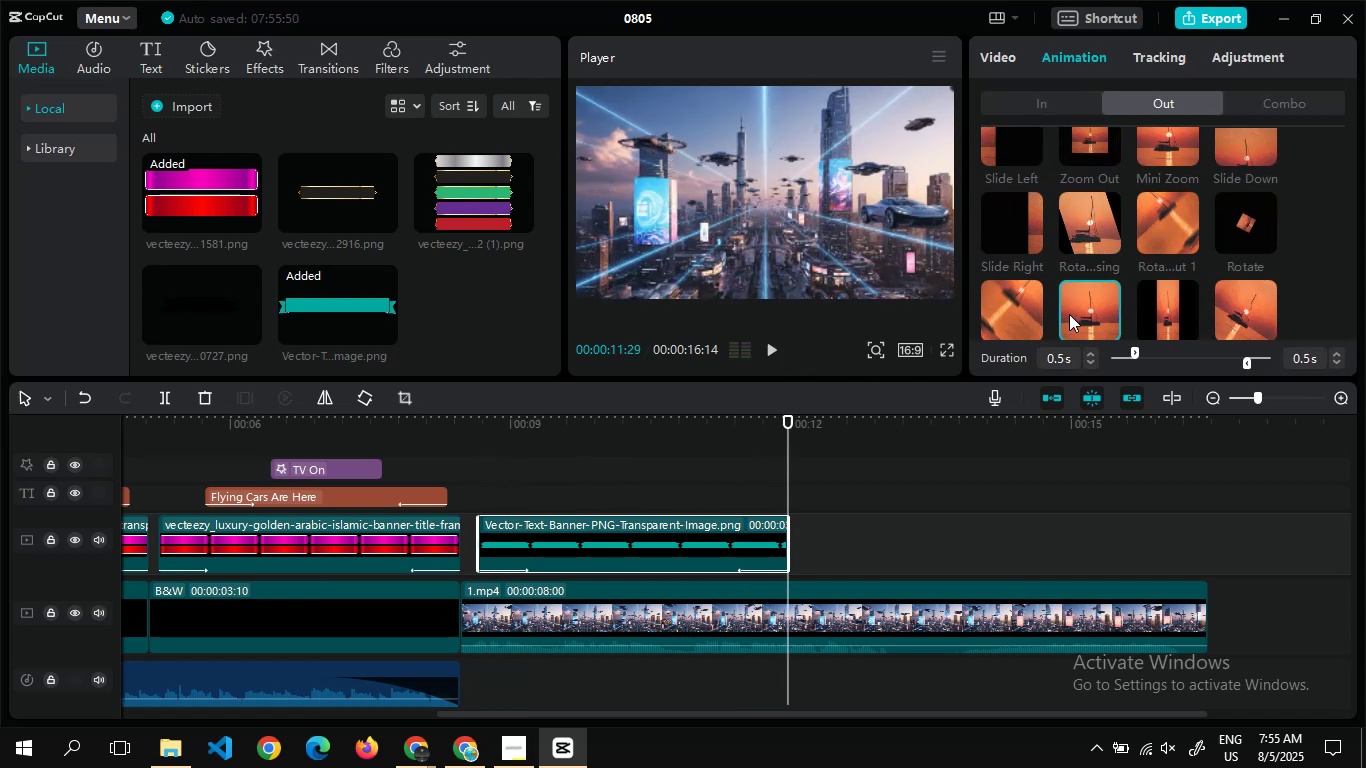 
left_click([1011, 303])
 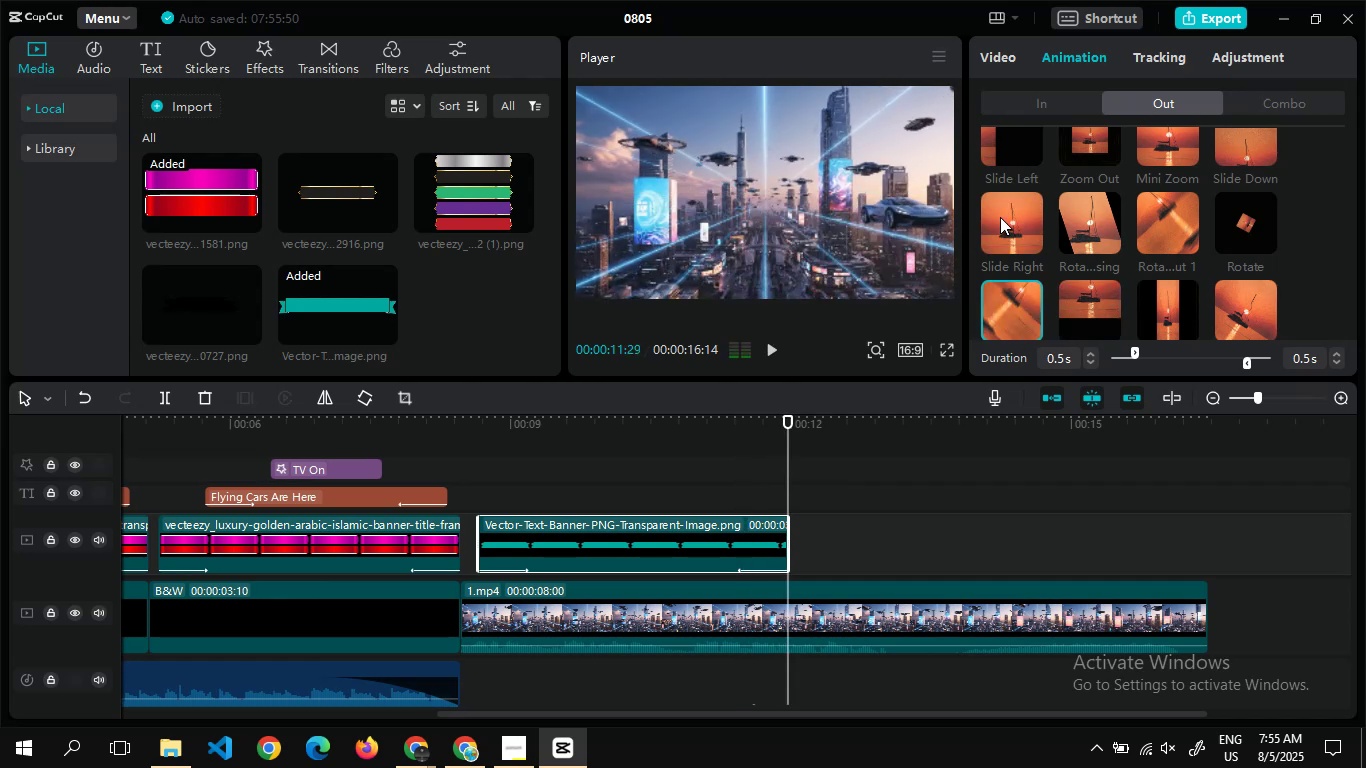 
left_click([999, 215])
 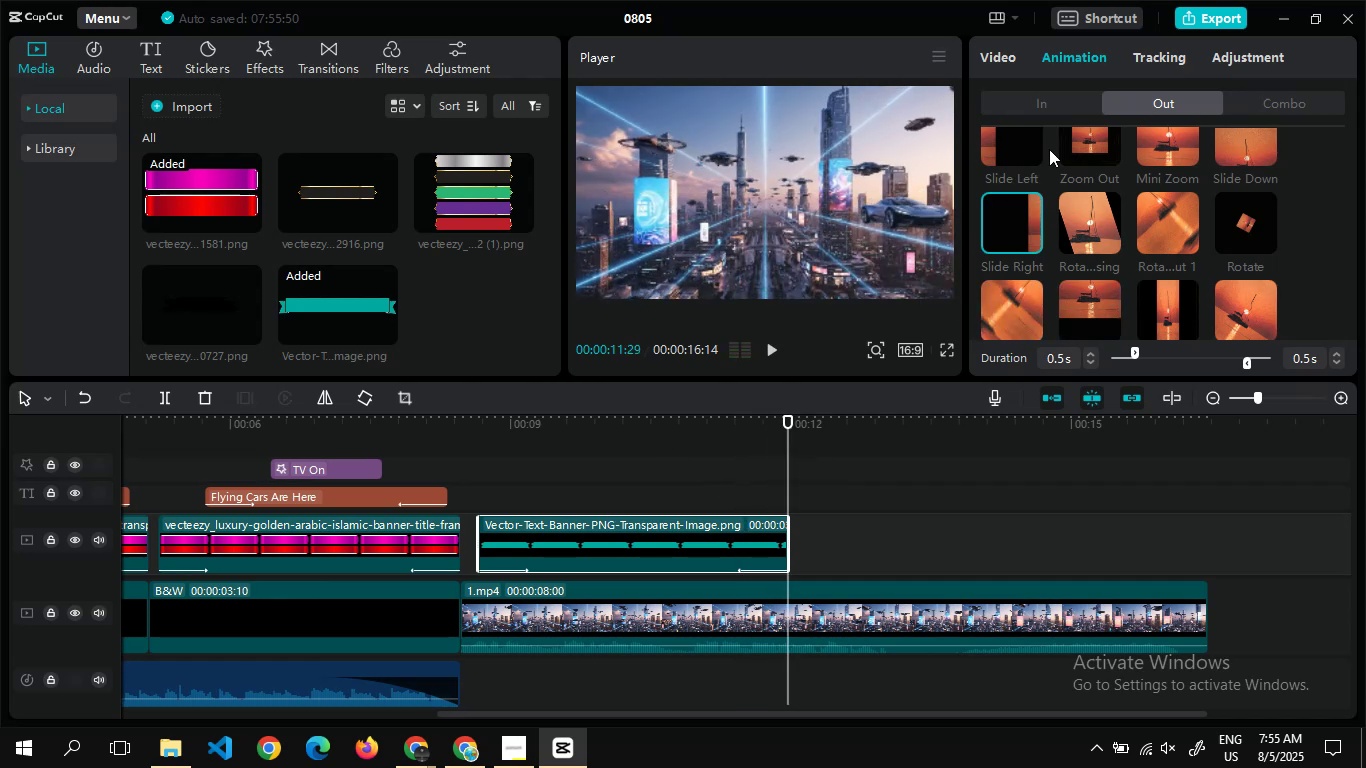 
left_click([1078, 100])
 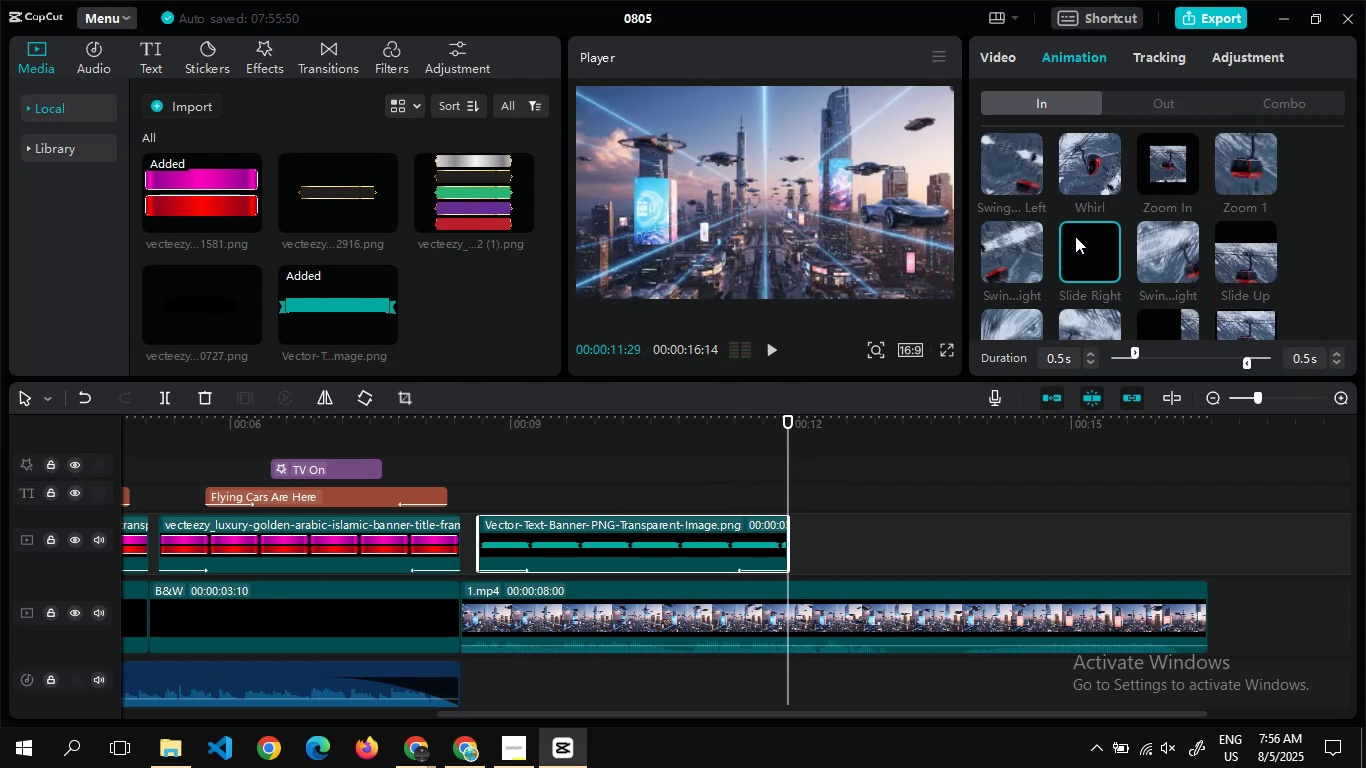 
left_click([1075, 236])
 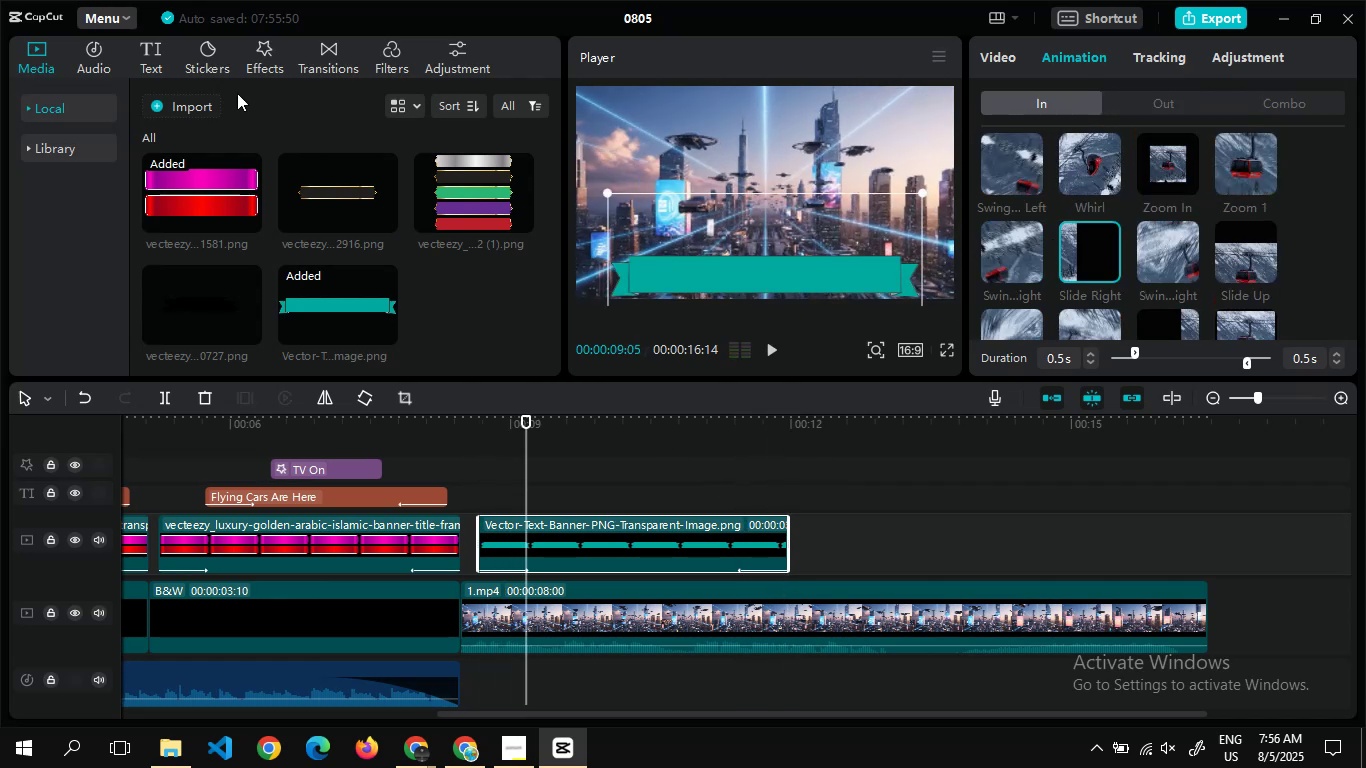 
left_click([145, 64])
 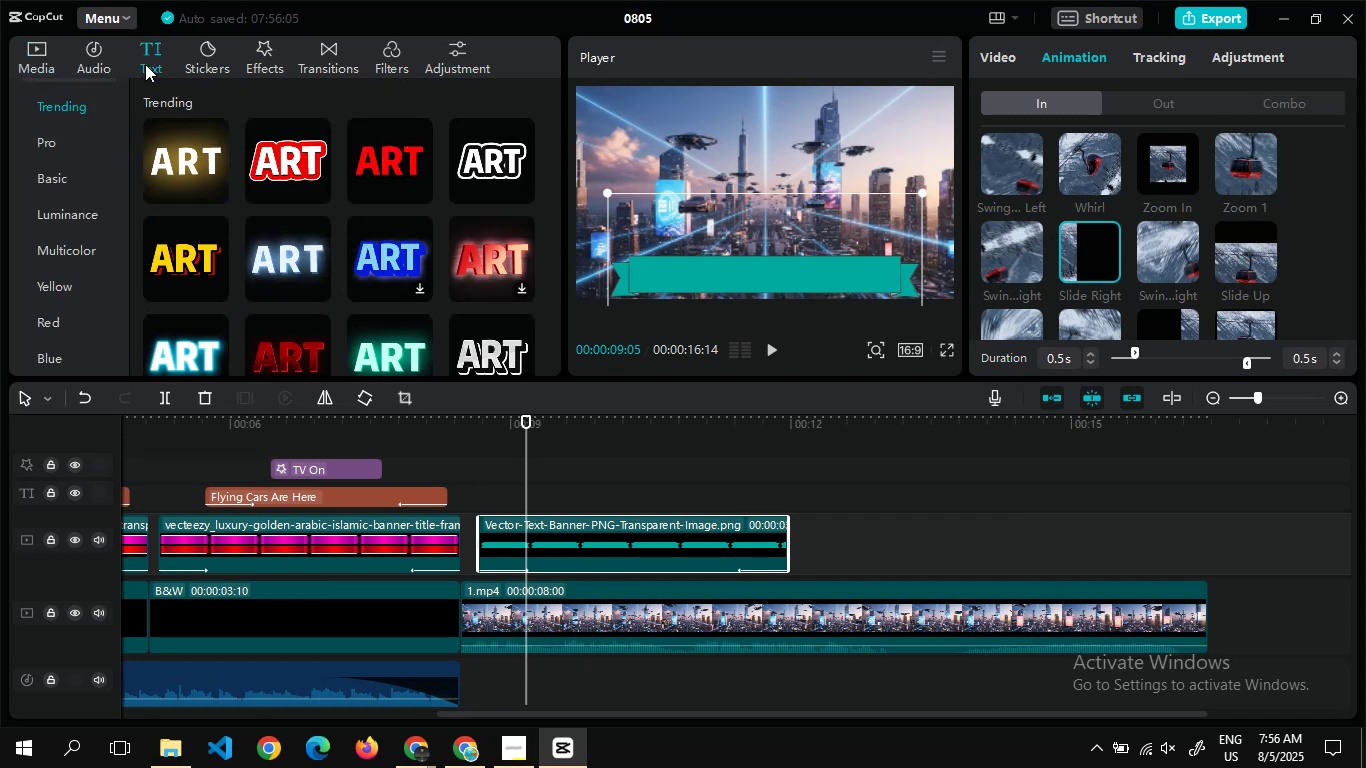 
mouse_move([265, 235])
 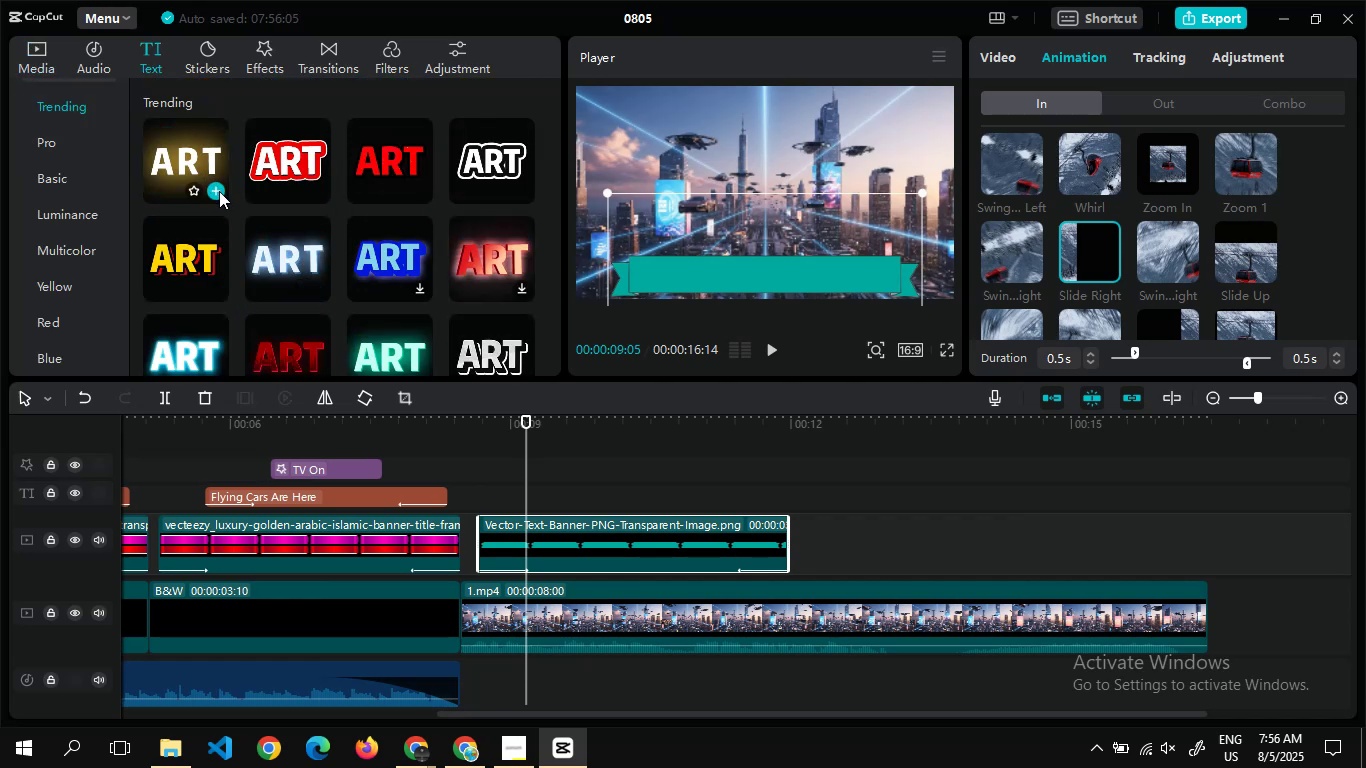 
left_click([219, 191])
 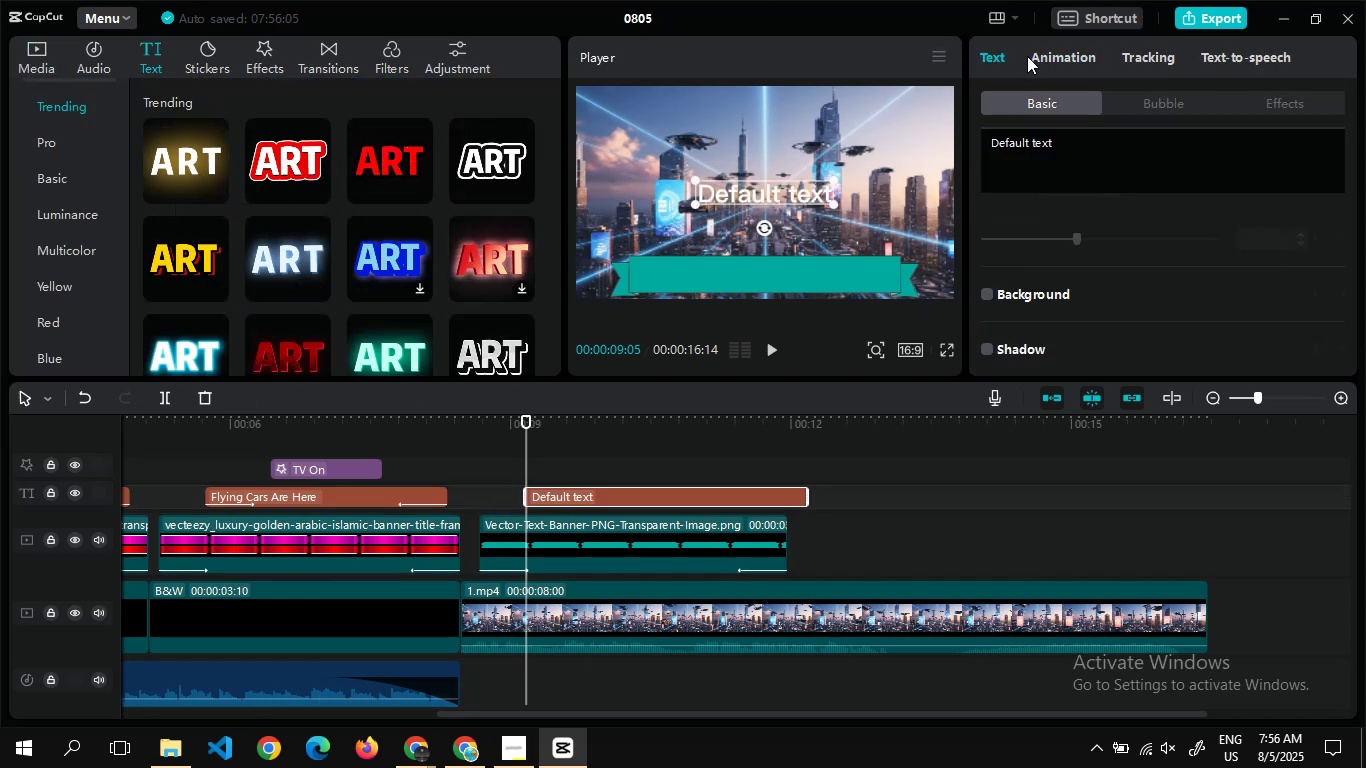 
left_click([1044, 58])
 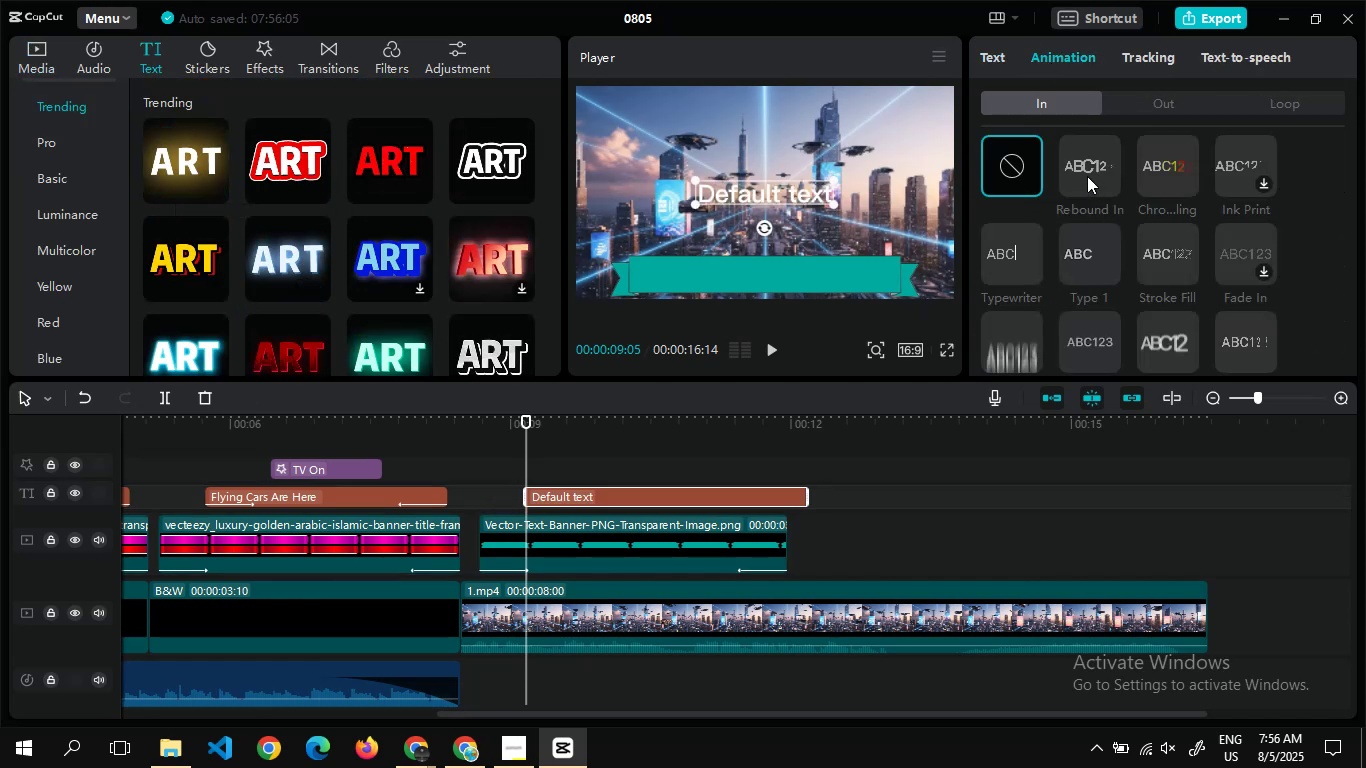 
left_click([1087, 176])
 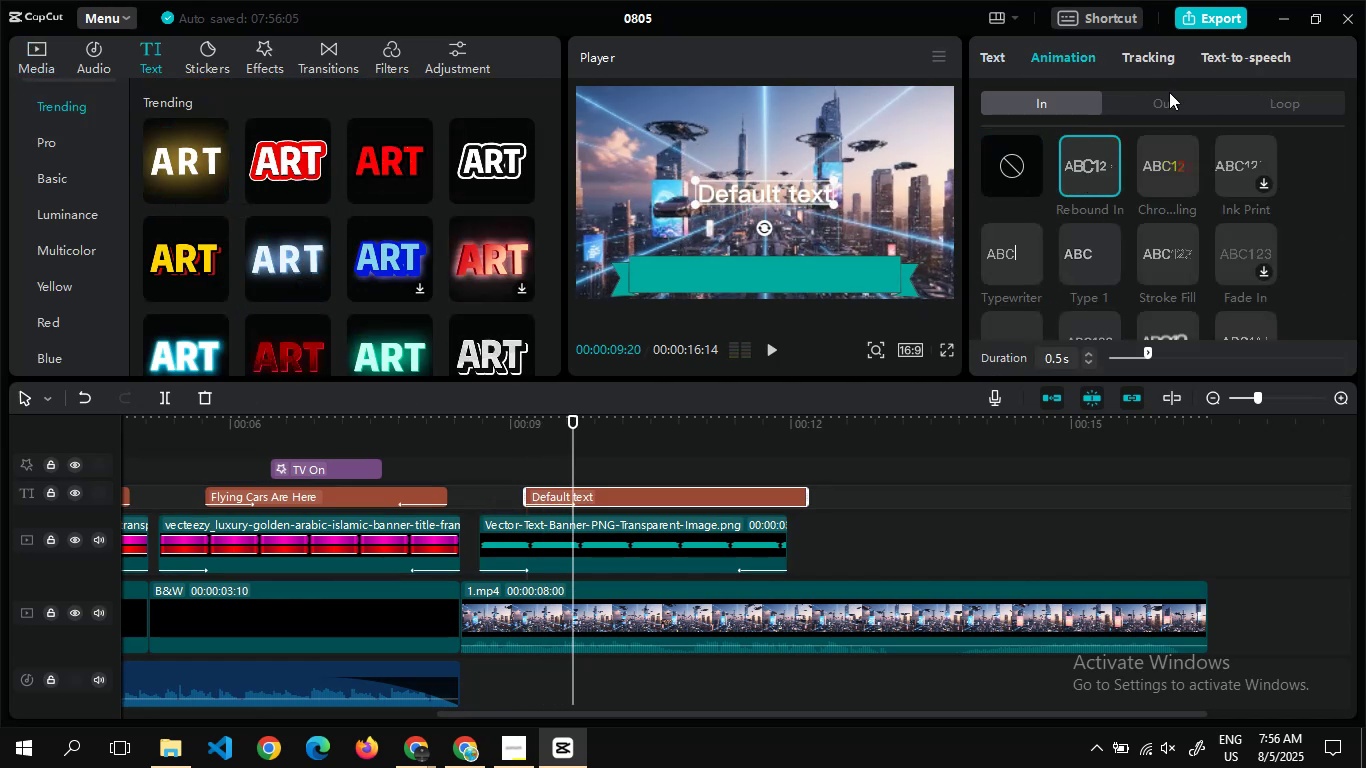 
left_click([1169, 96])
 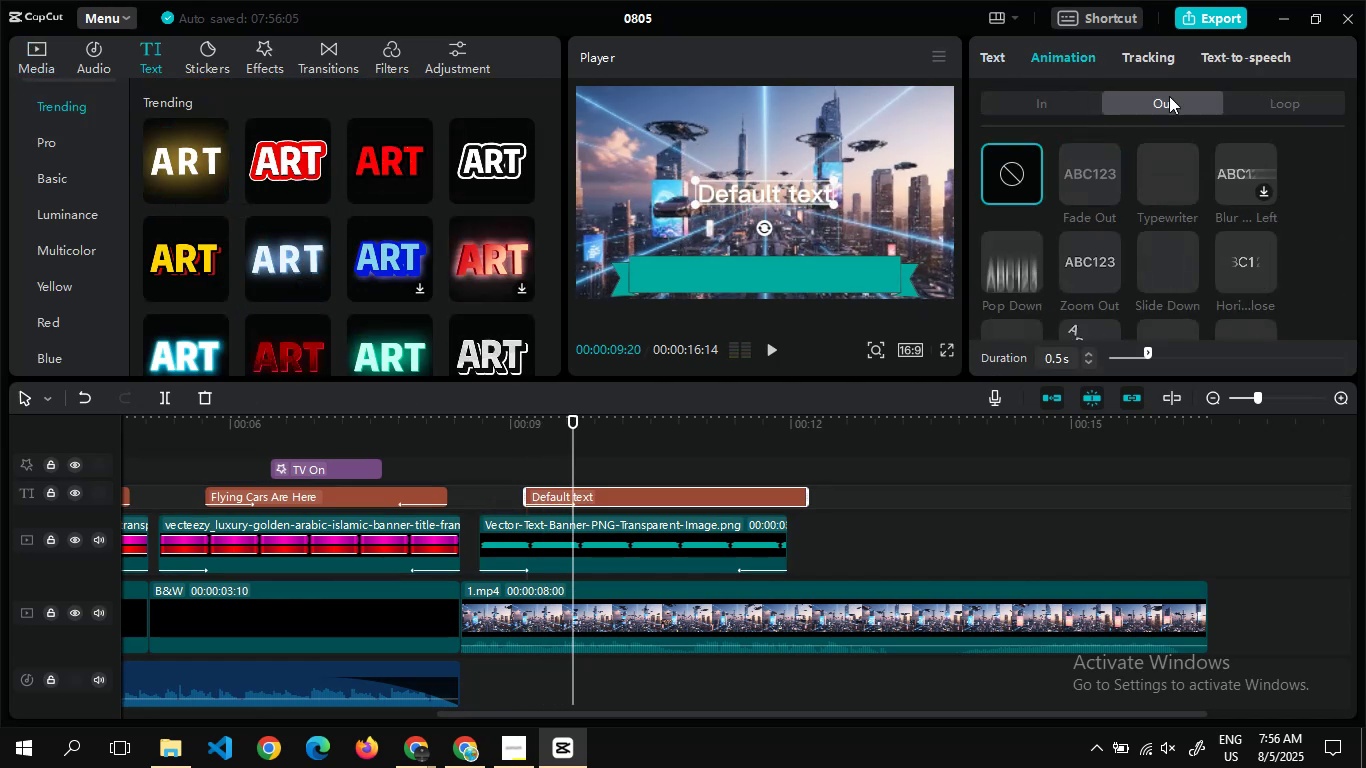 
mouse_move([1116, 193])
 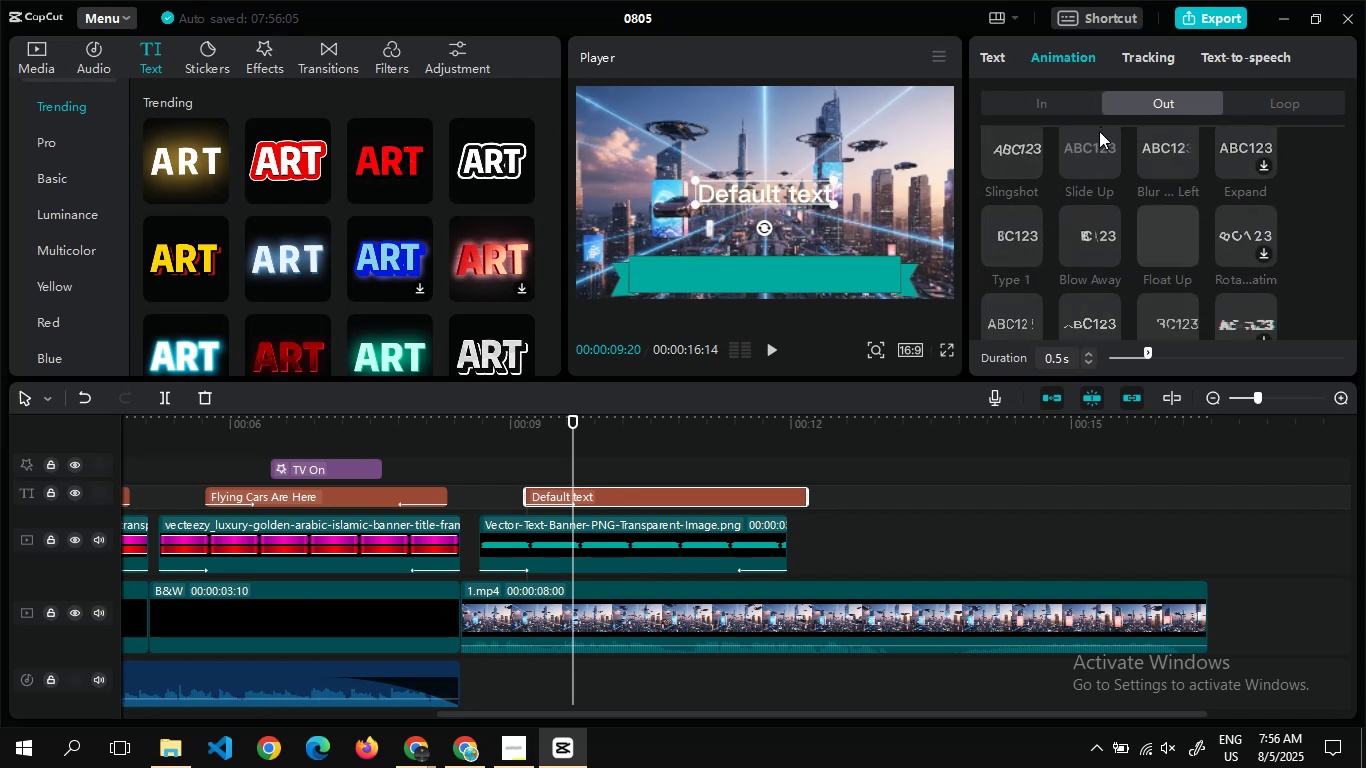 
left_click([1099, 131])
 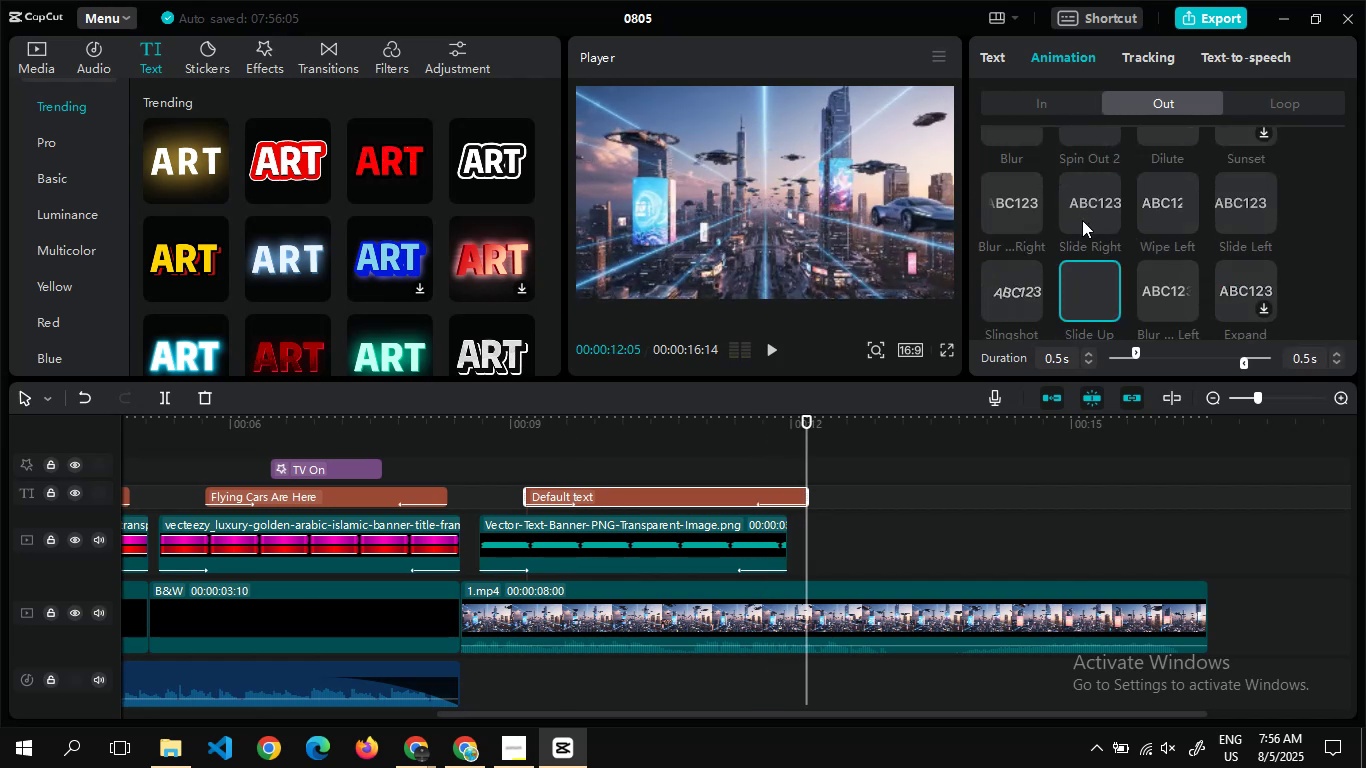 
left_click([1082, 210])
 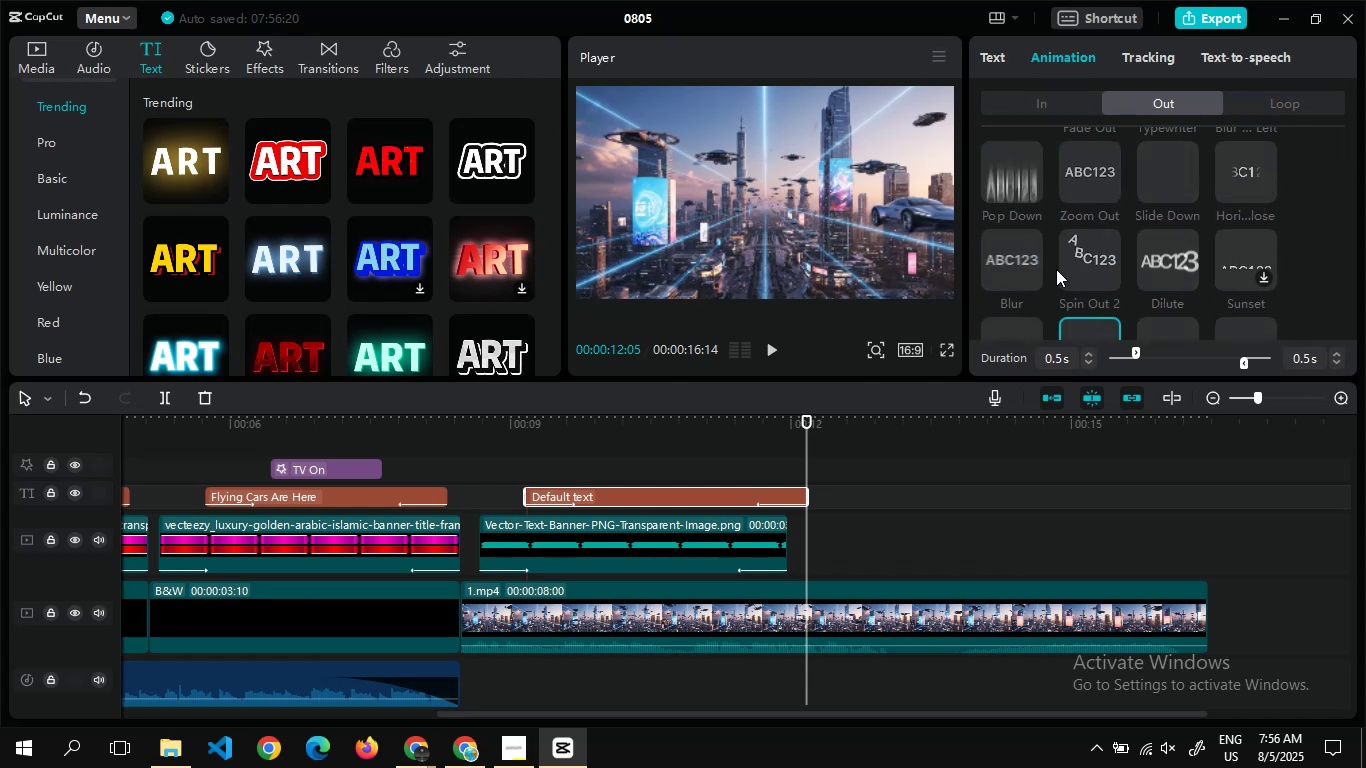 
wait(18.4)
 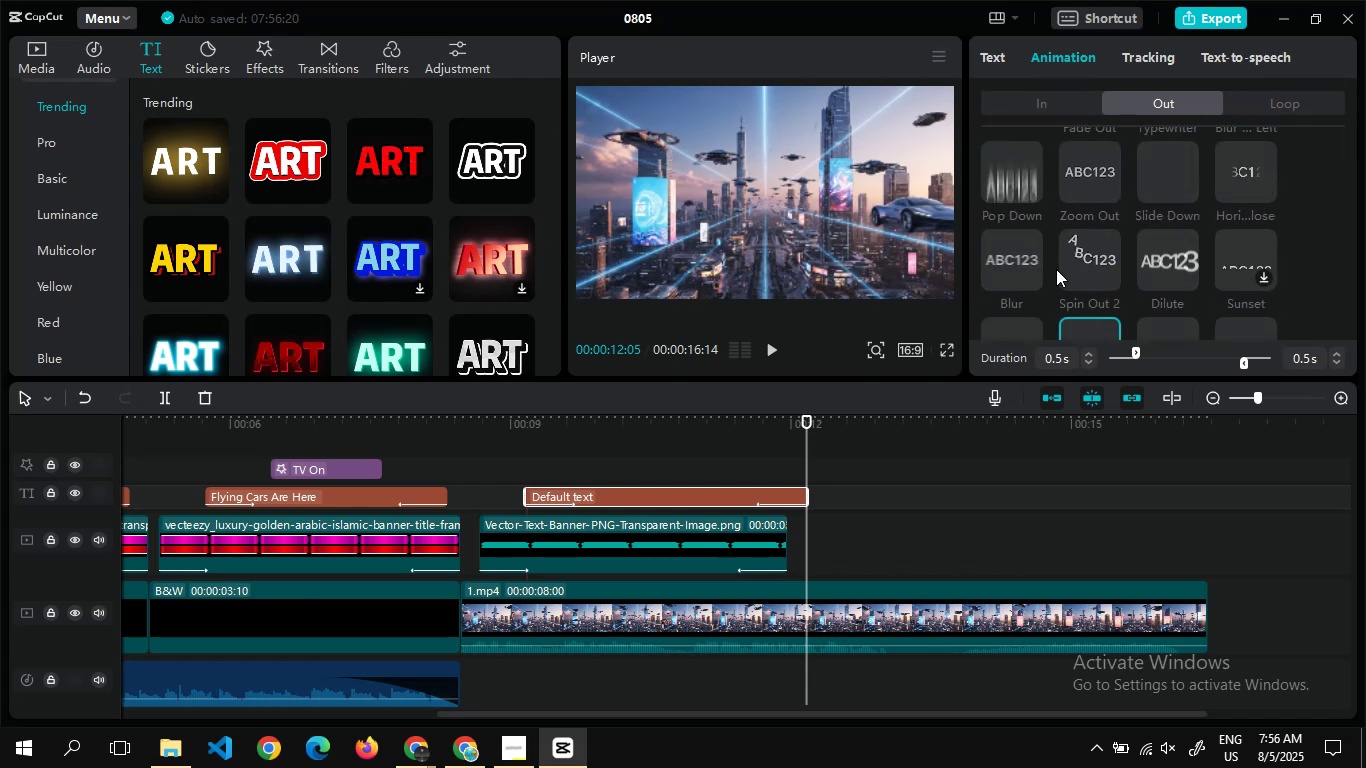 
left_click([1152, 170])
 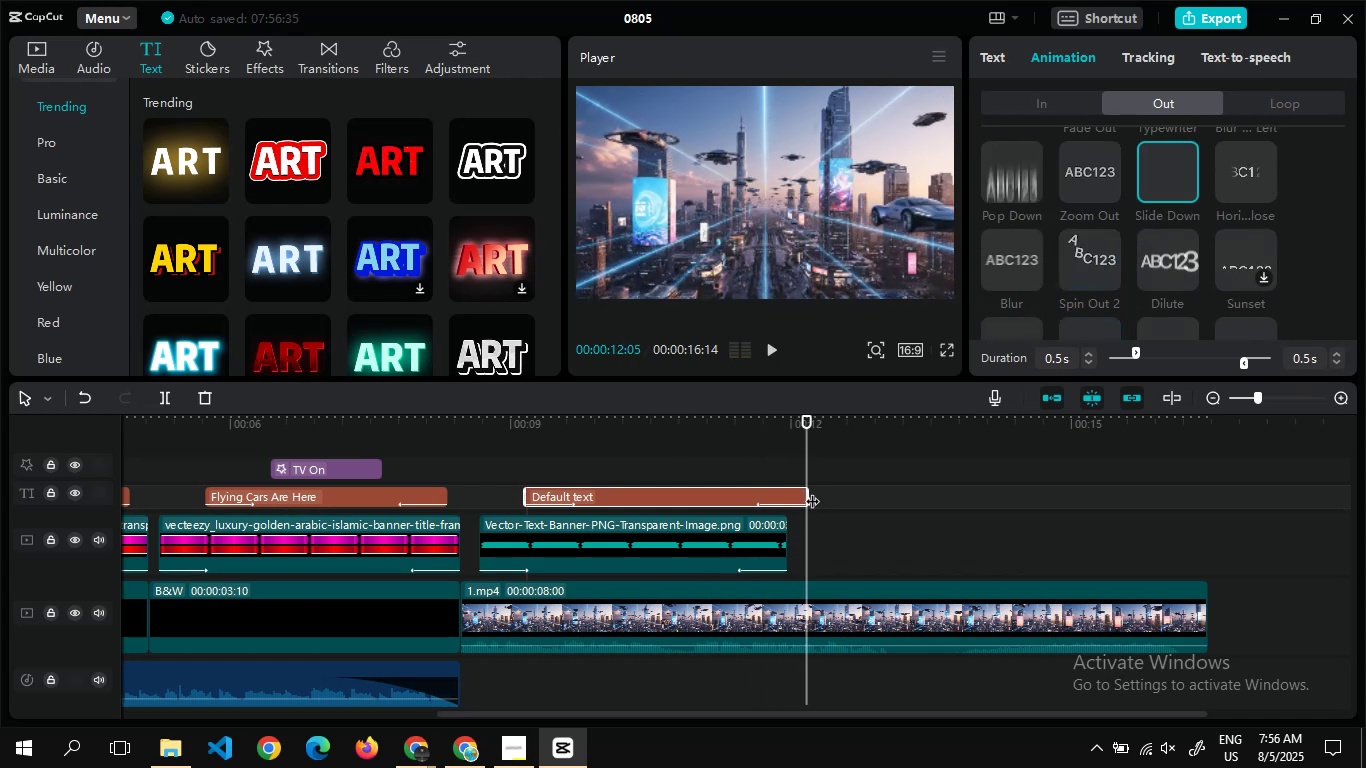 
left_click_drag(start_coordinate=[810, 492], to_coordinate=[765, 505])
 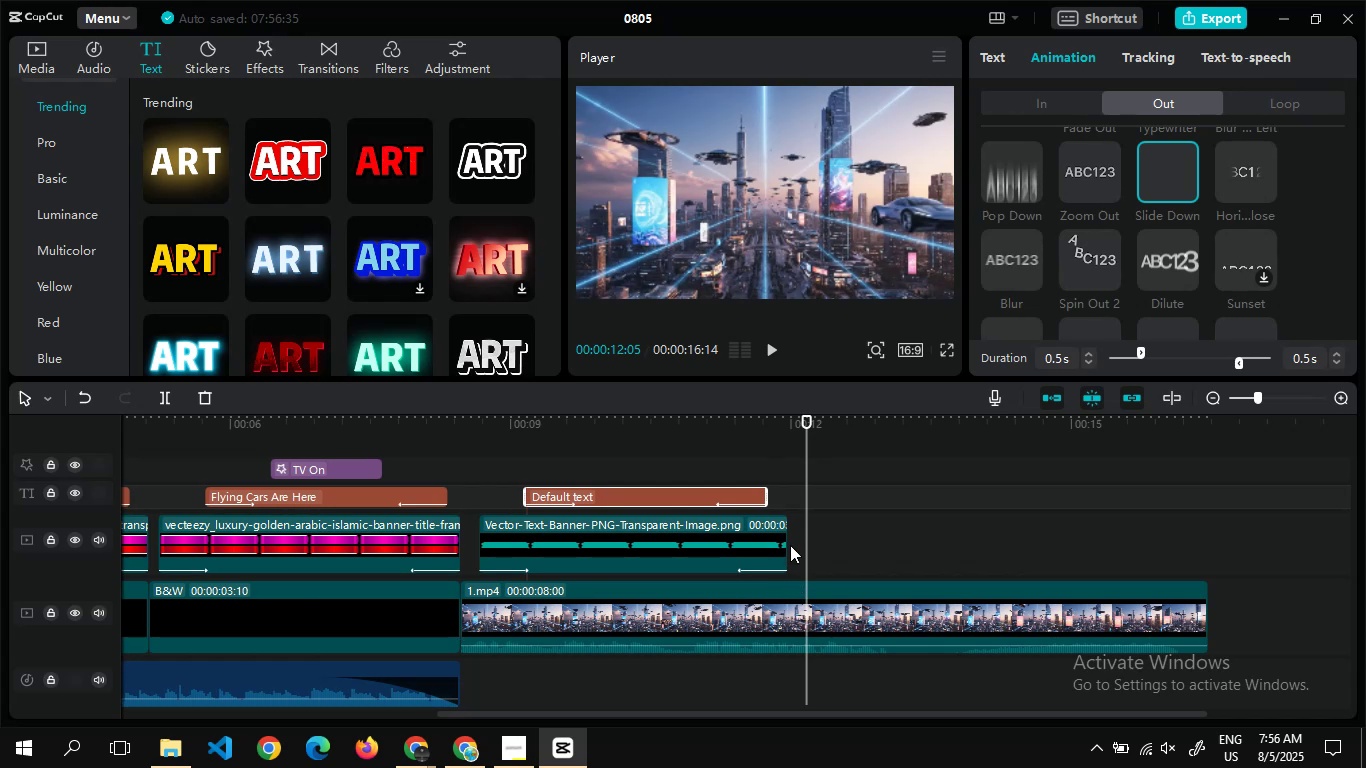 
double_click([790, 545])
 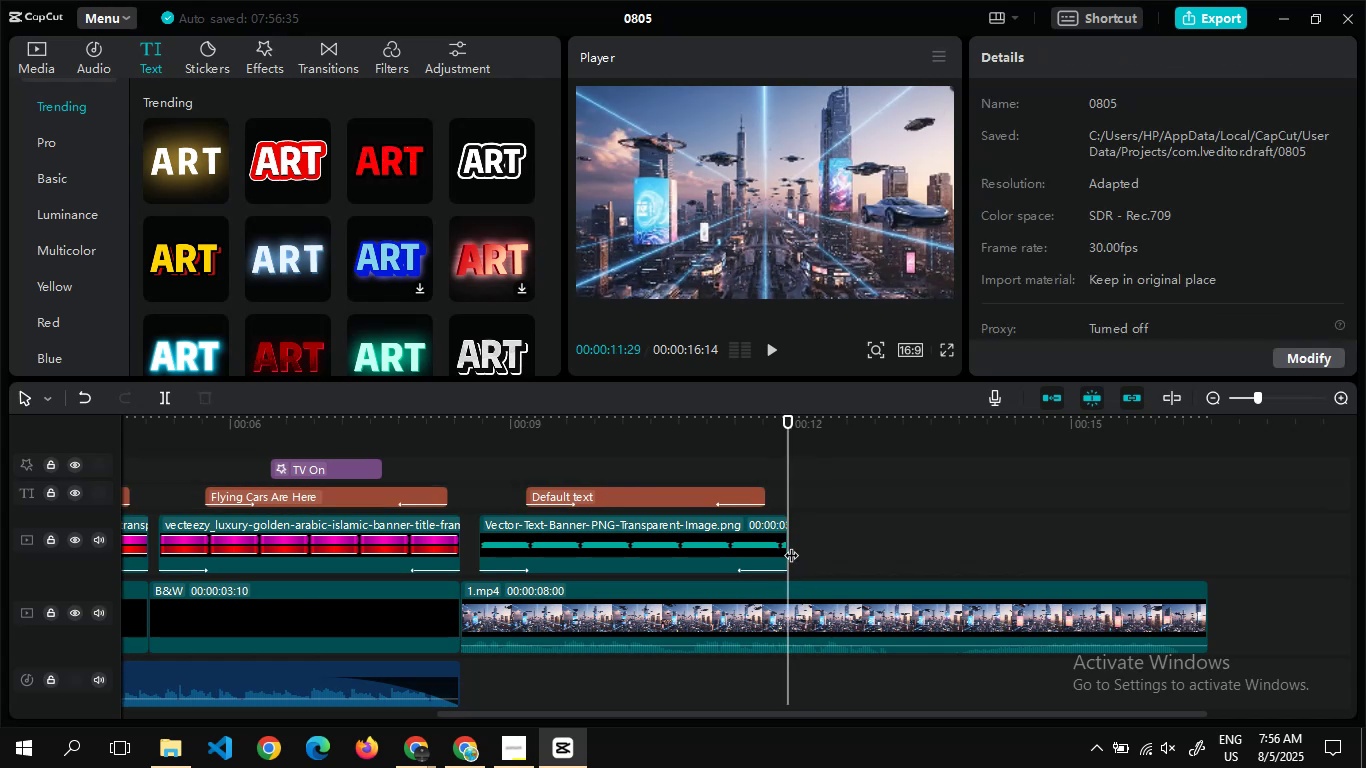 
double_click([791, 545])
 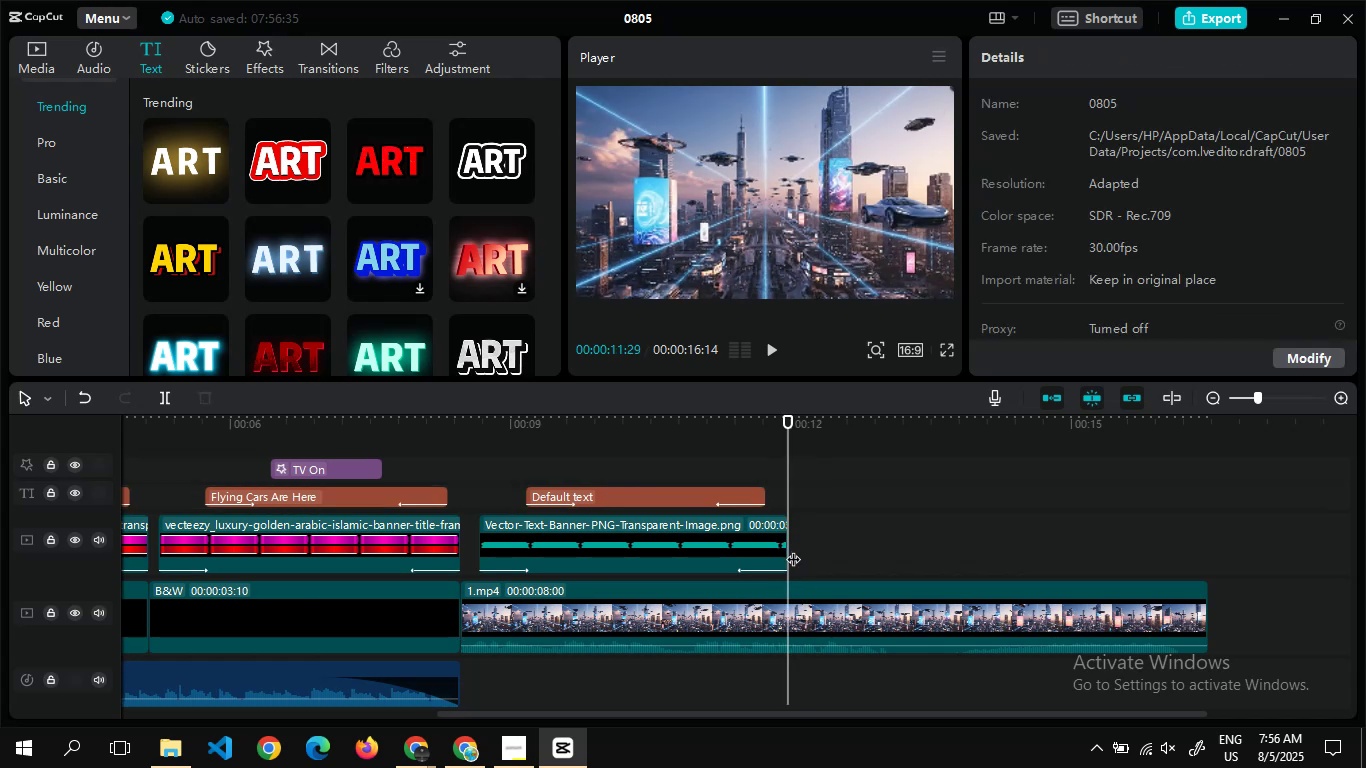 
double_click([793, 549])
 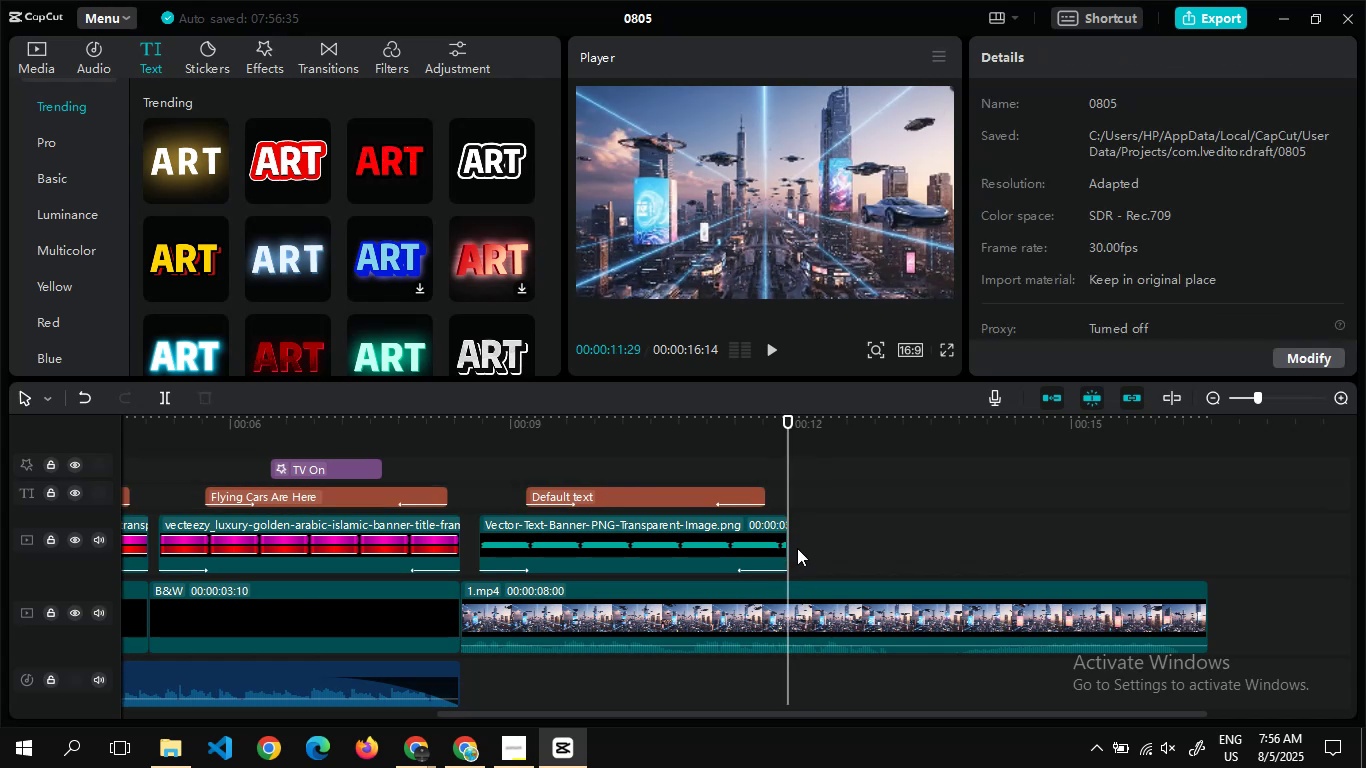 
double_click([797, 548])
 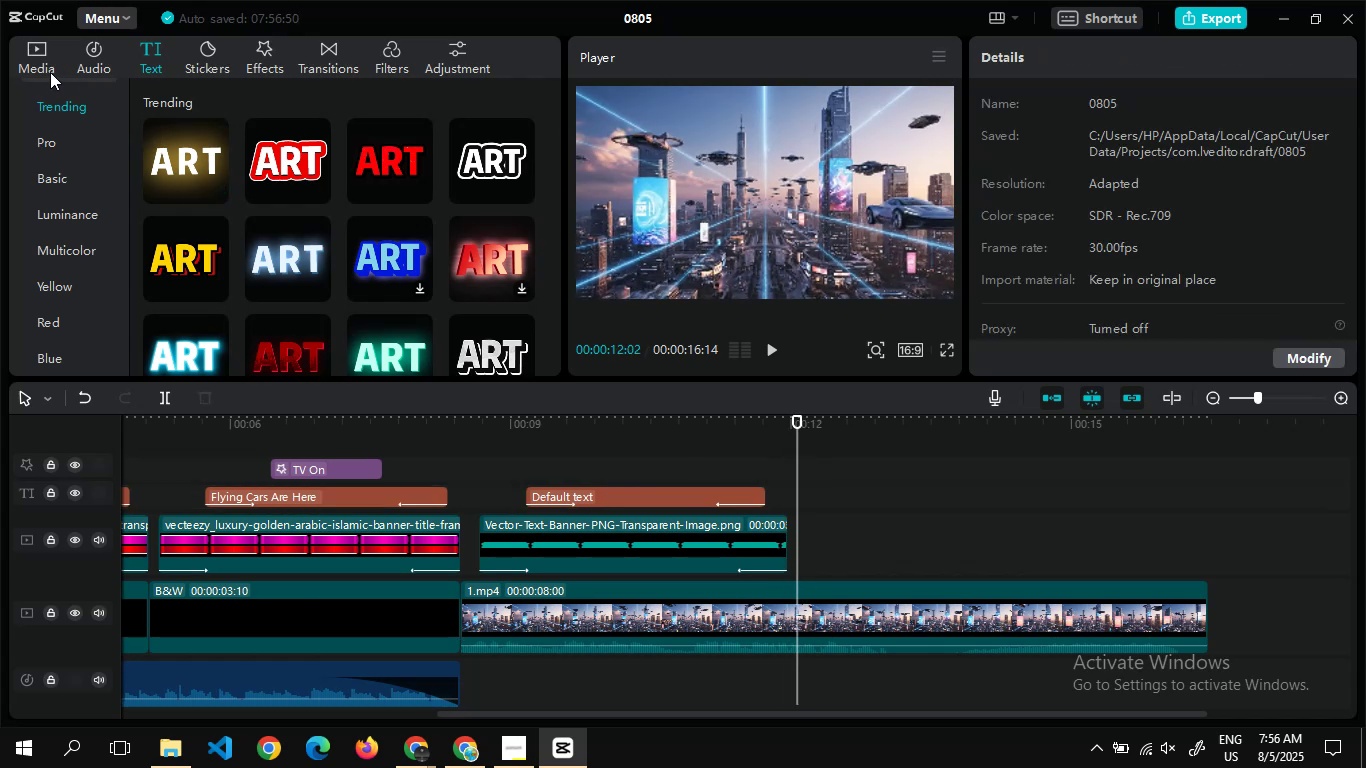 
left_click([32, 60])
 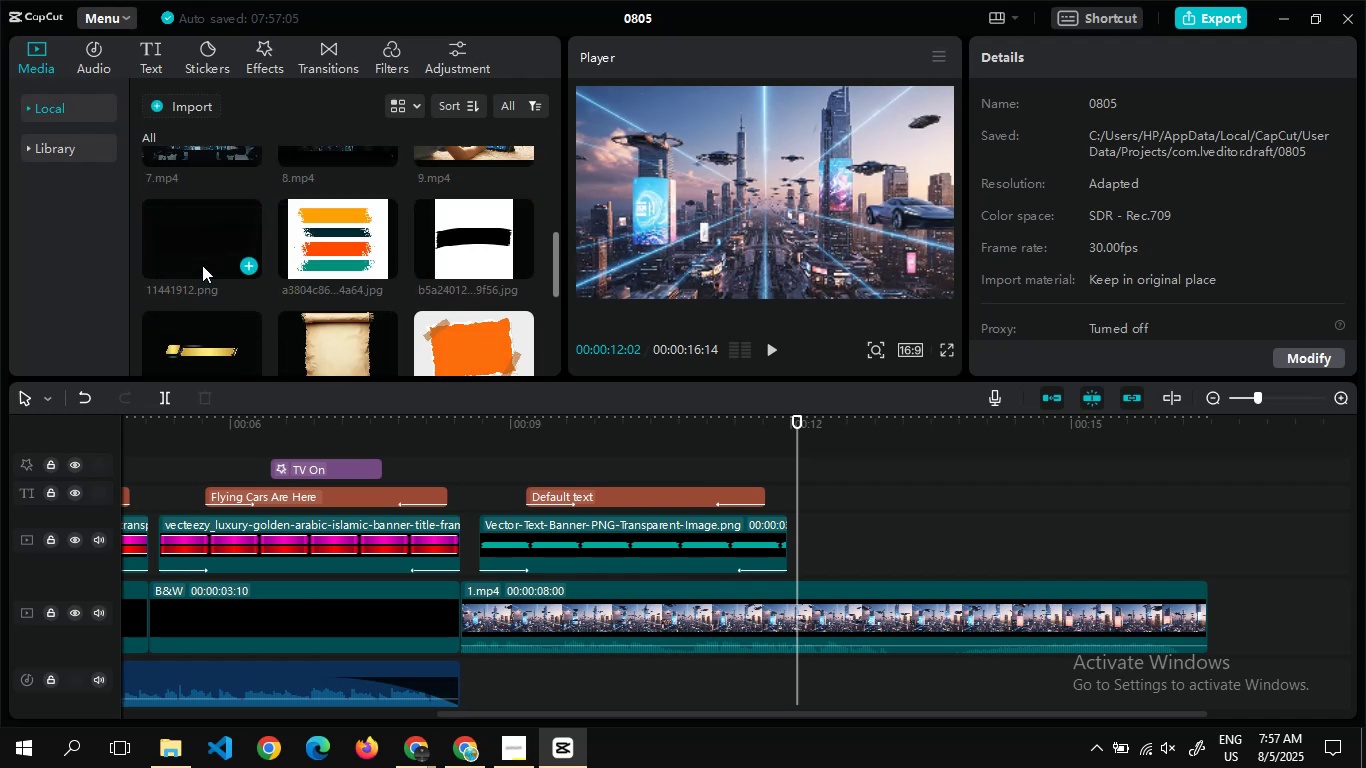 
wait(20.9)
 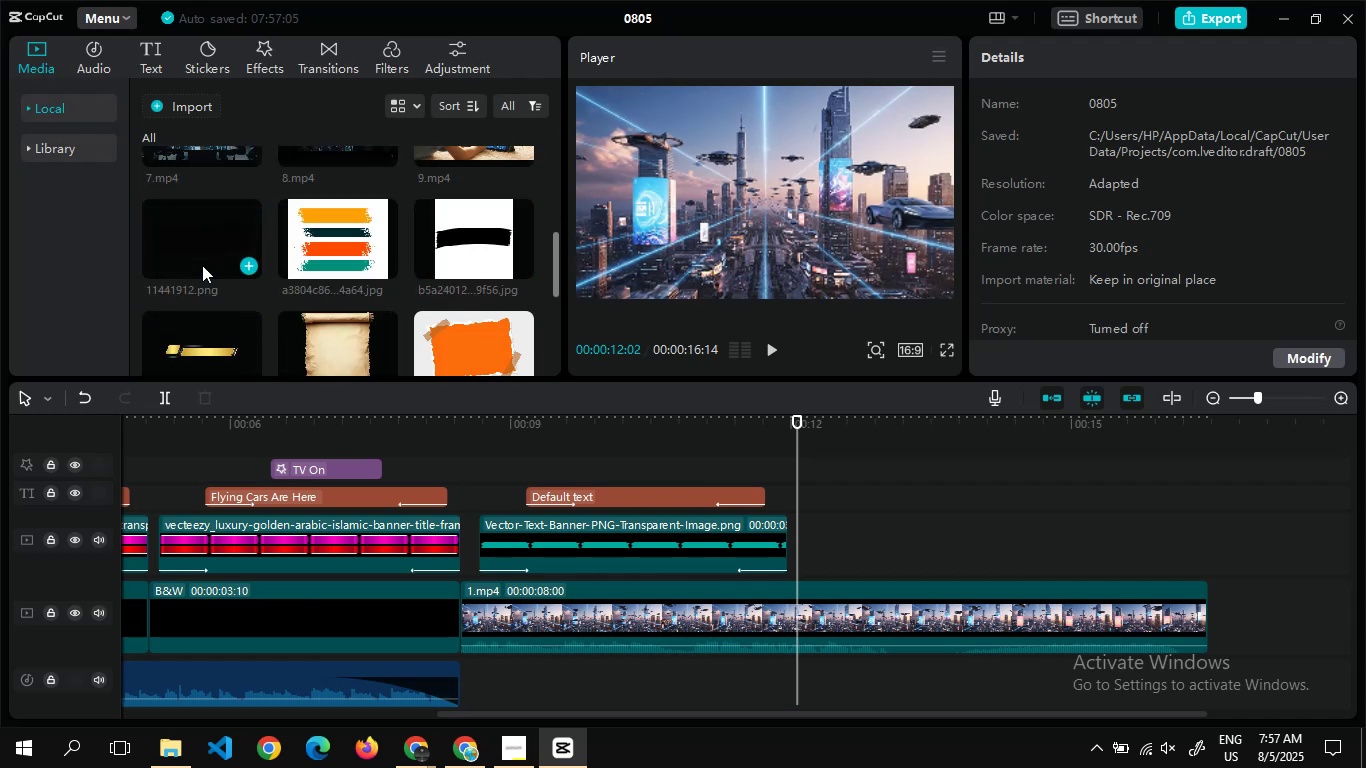 
left_click_drag(start_coordinate=[211, 232], to_coordinate=[801, 512])
 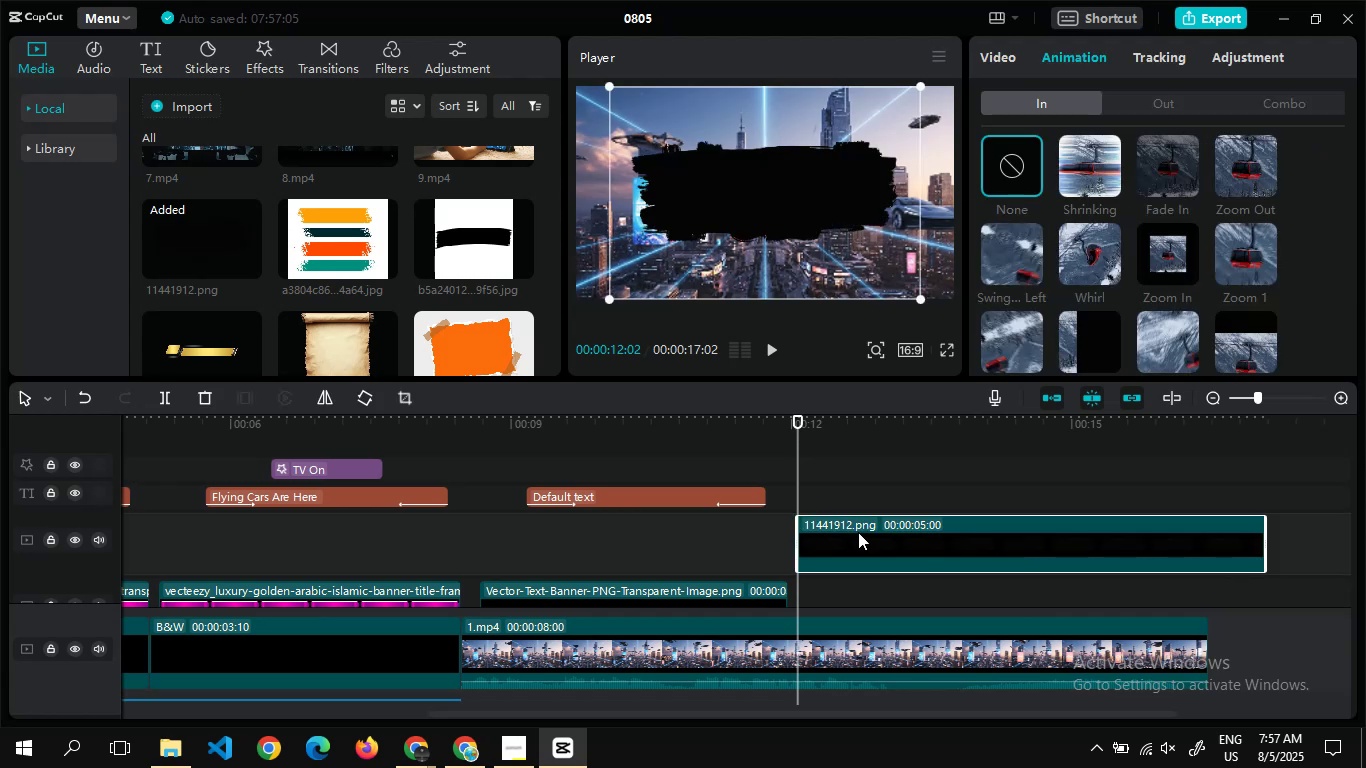 
left_click_drag(start_coordinate=[879, 536], to_coordinate=[882, 587])
 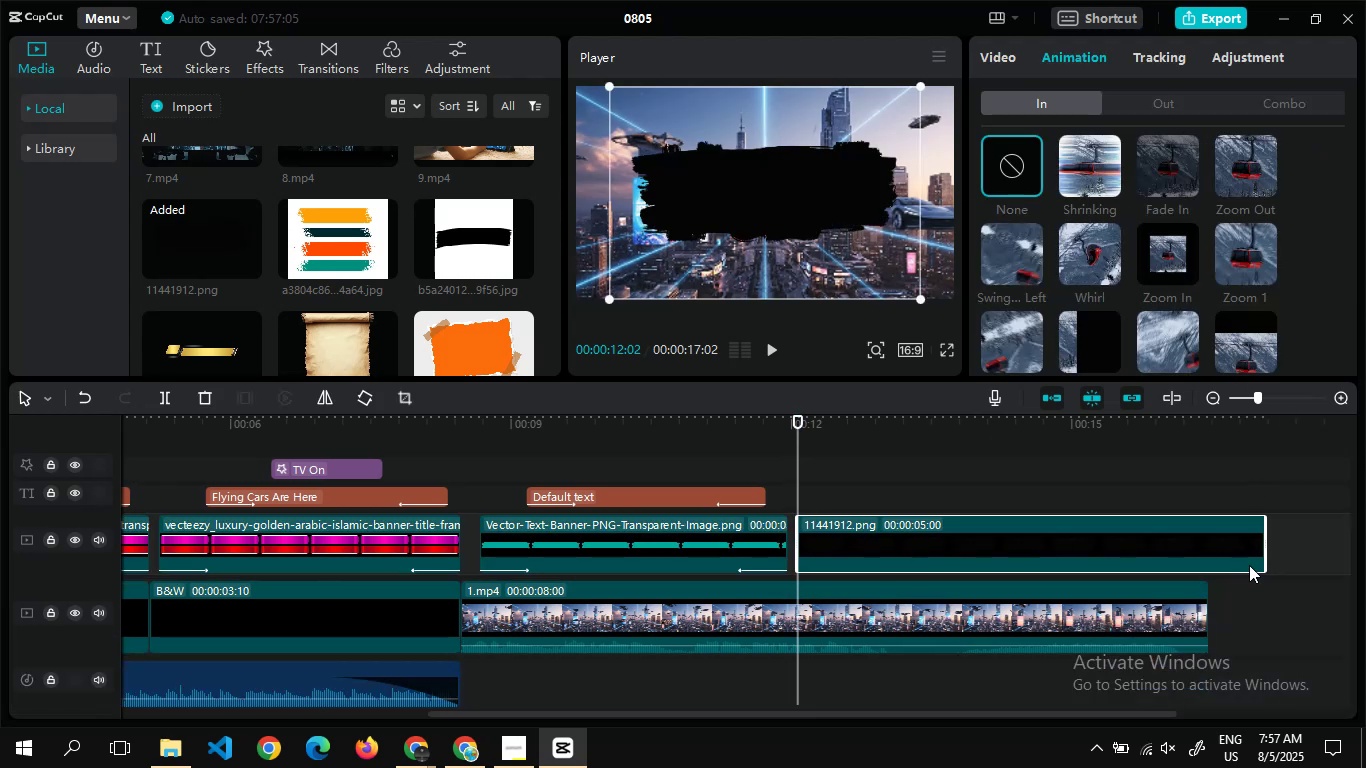 
left_click_drag(start_coordinate=[1261, 551], to_coordinate=[1136, 558])
 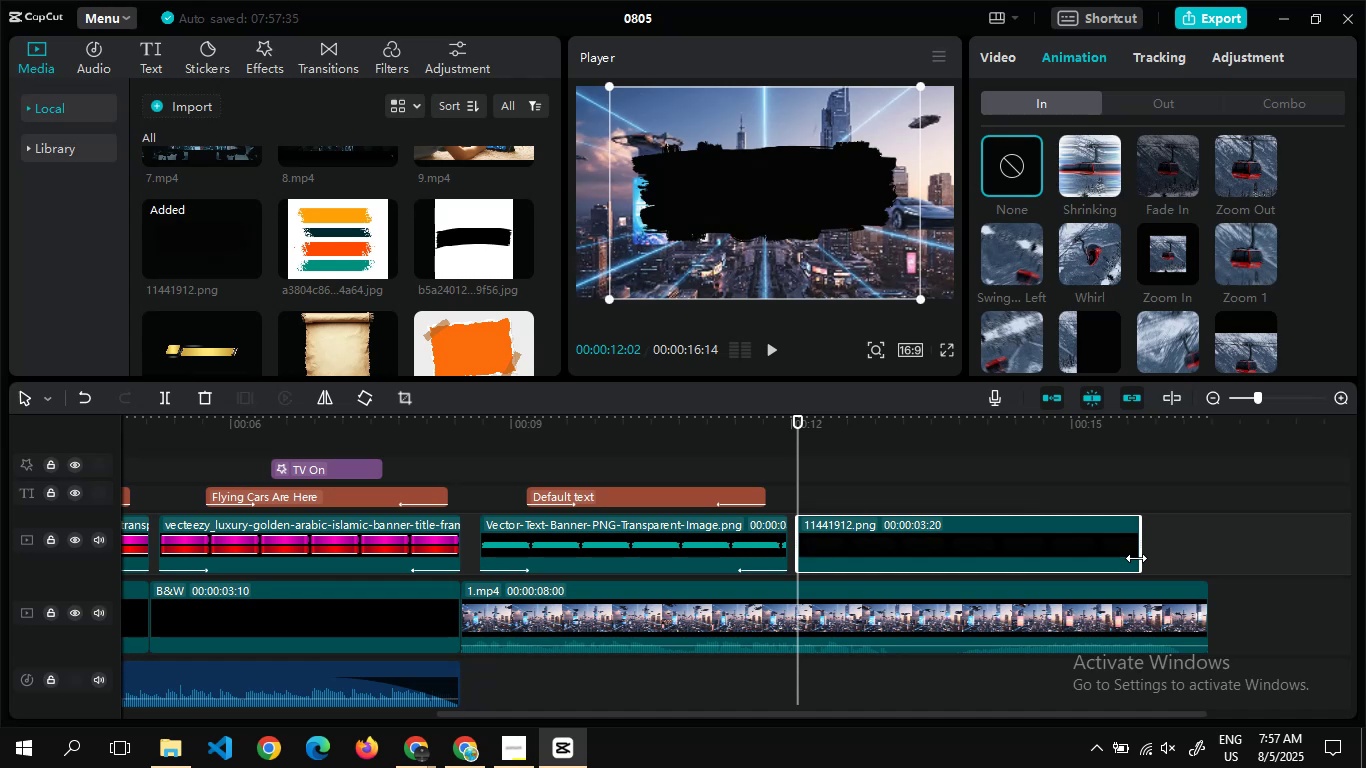 
wait(23.04)
 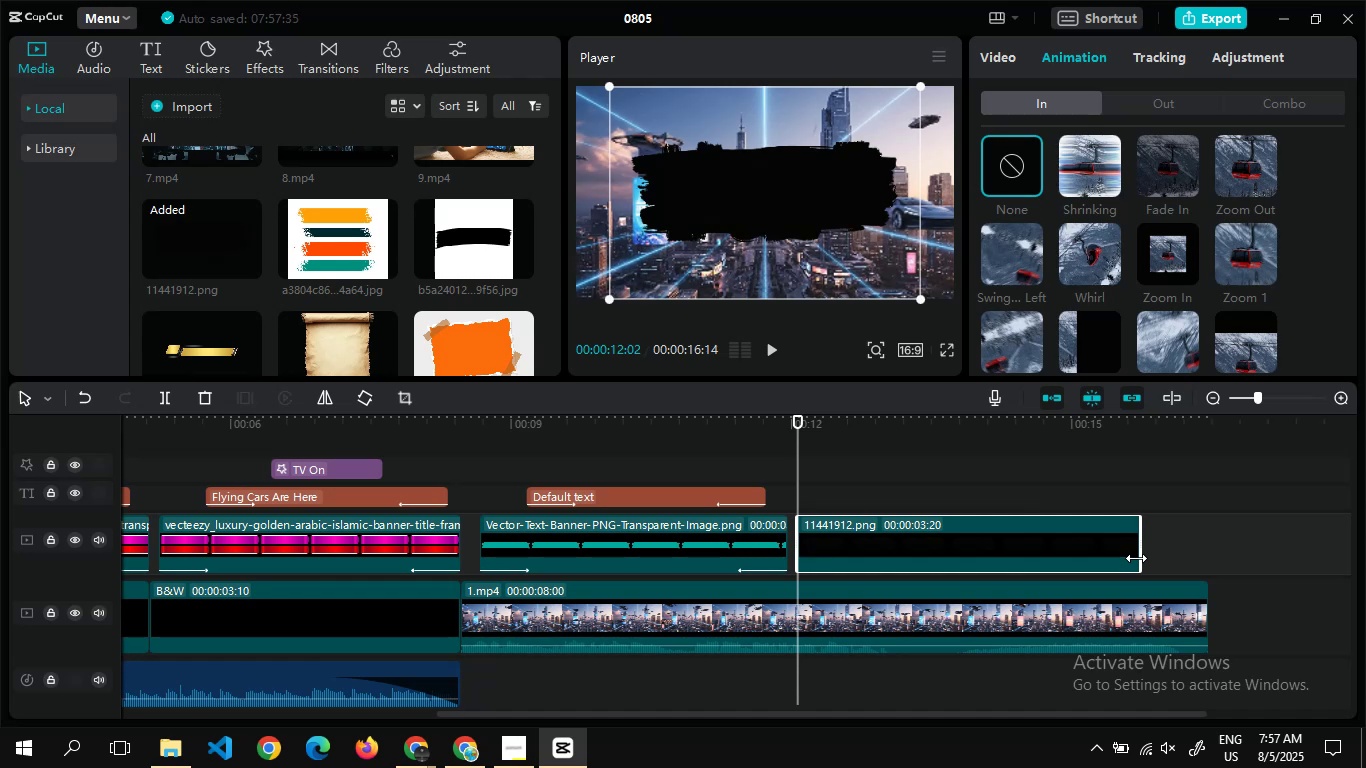 
left_click([1001, 240])
 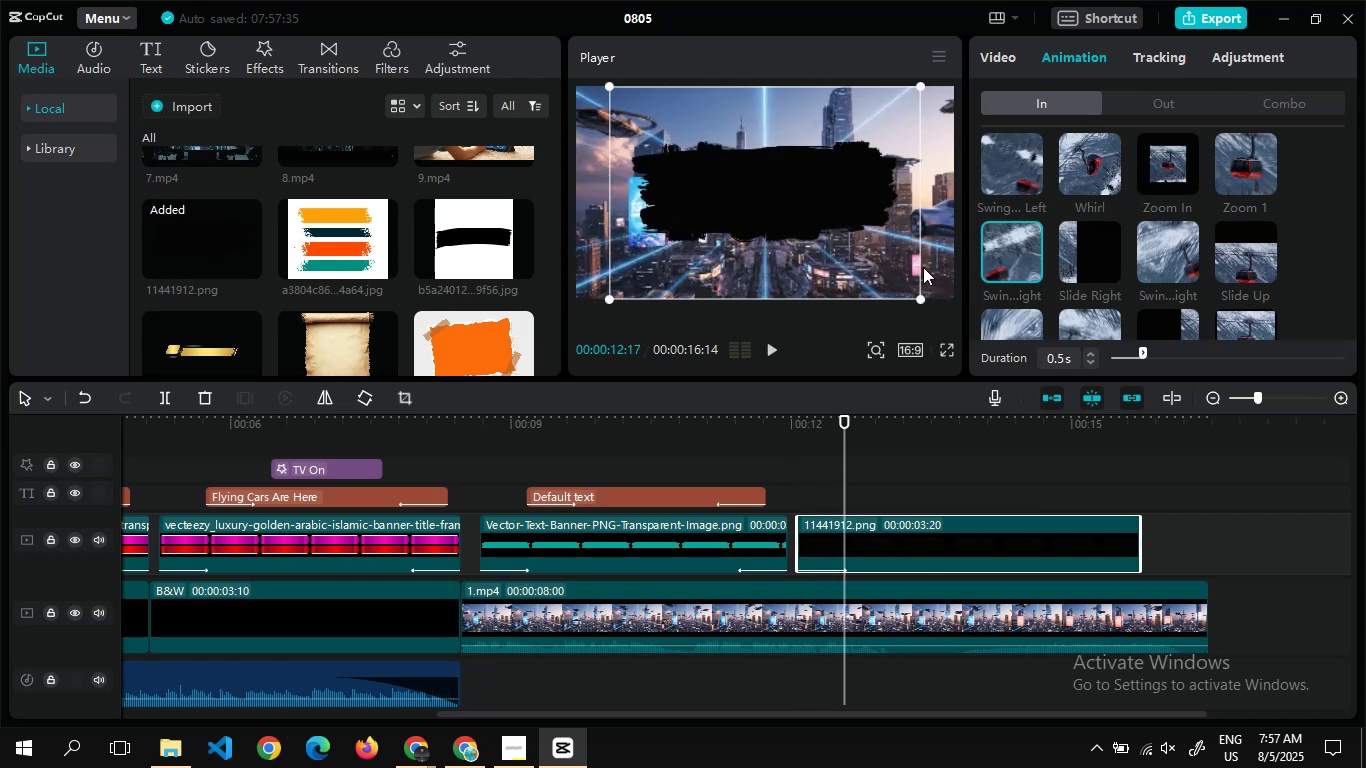 
left_click_drag(start_coordinate=[918, 299], to_coordinate=[875, 296])
 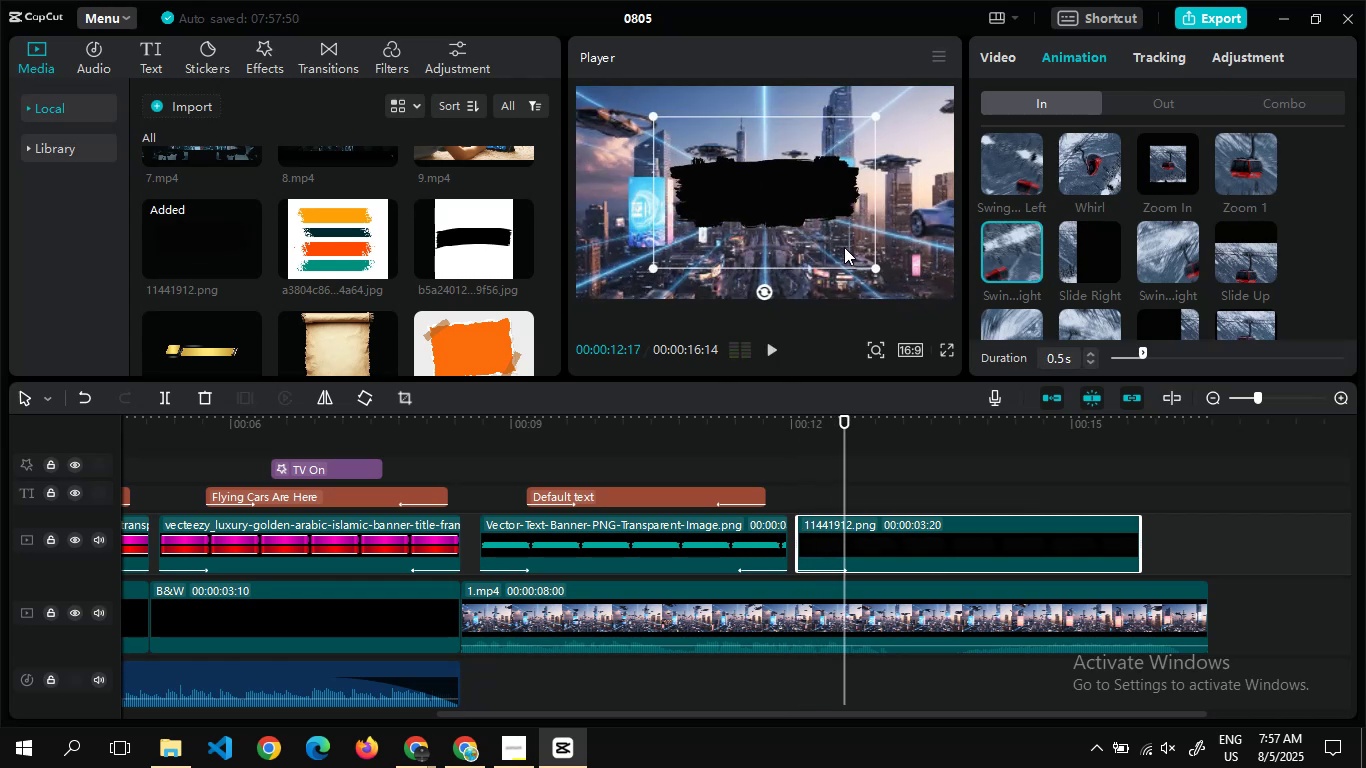 
left_click_drag(start_coordinate=[839, 241], to_coordinate=[745, 179])
 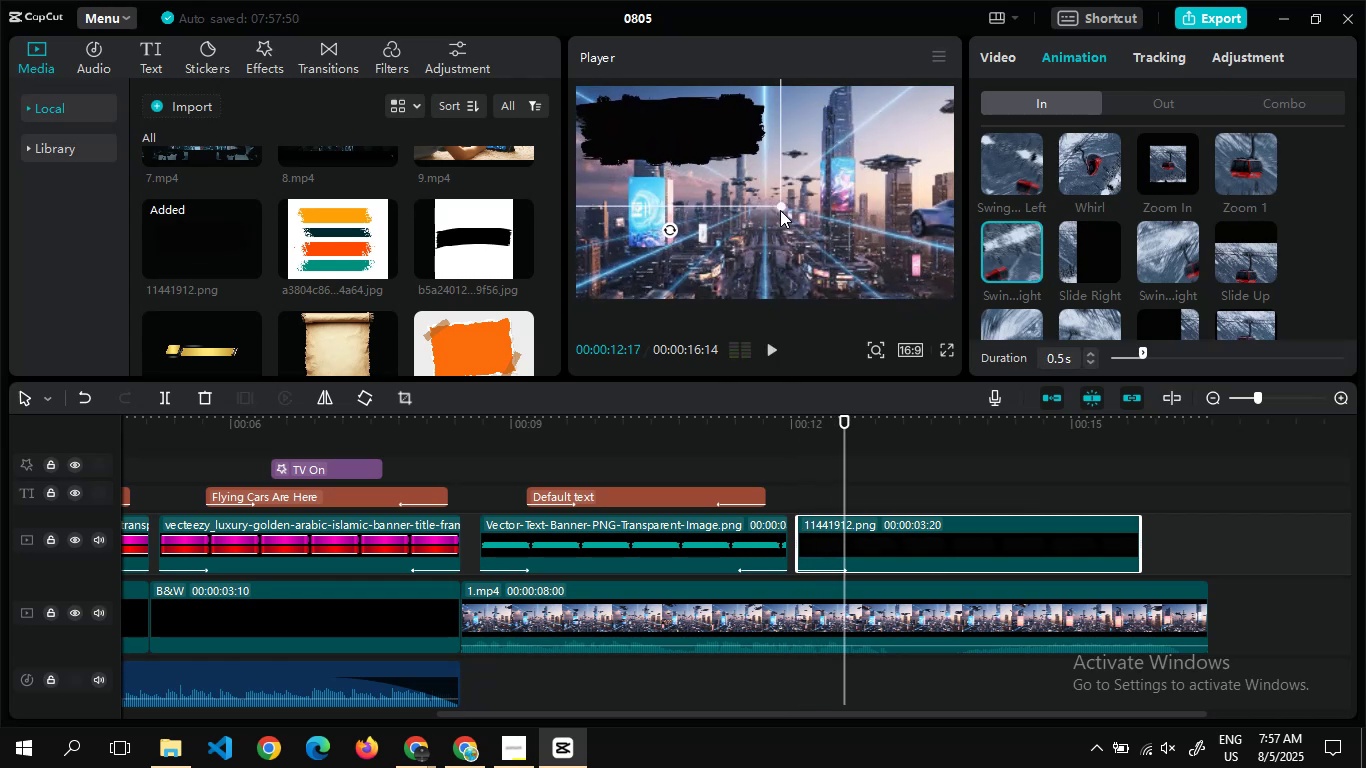 
left_click_drag(start_coordinate=[780, 207], to_coordinate=[771, 208])
 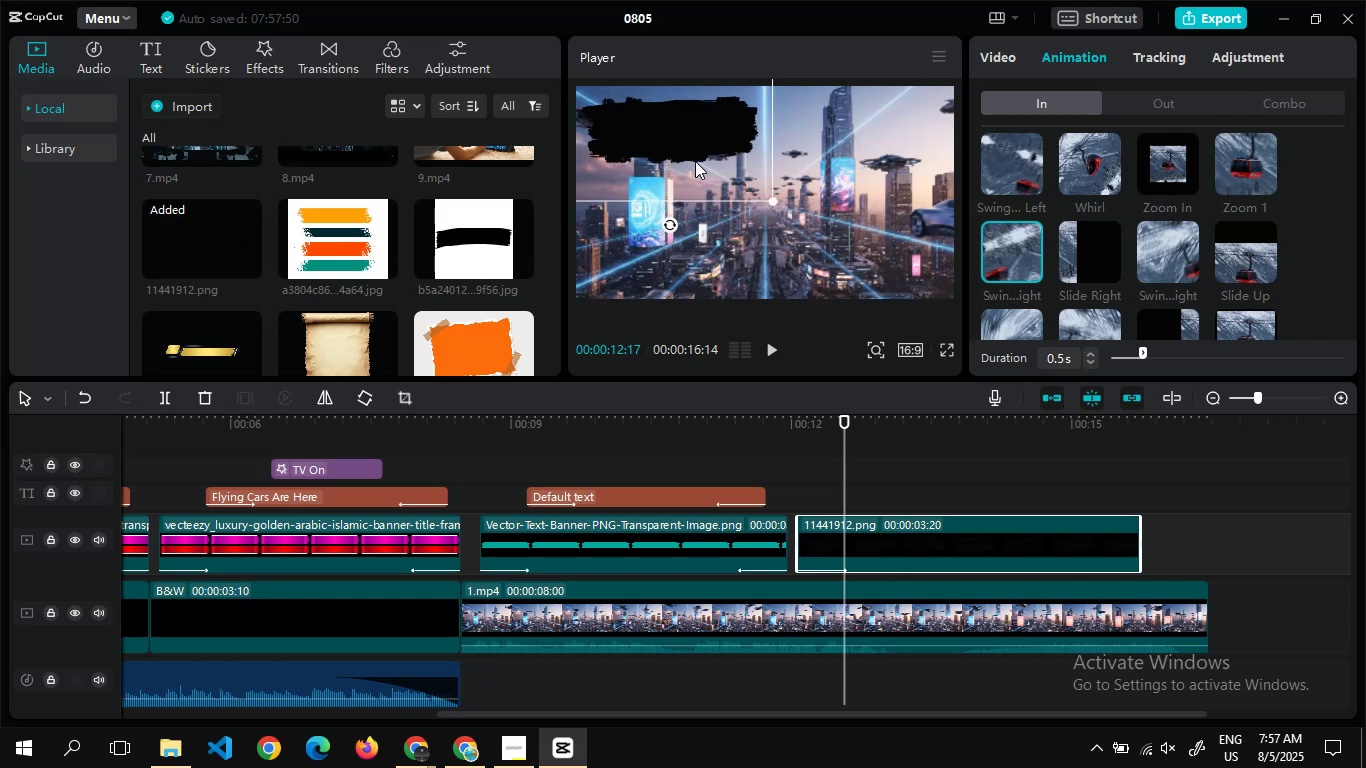 
left_click_drag(start_coordinate=[694, 161], to_coordinate=[691, 152])
 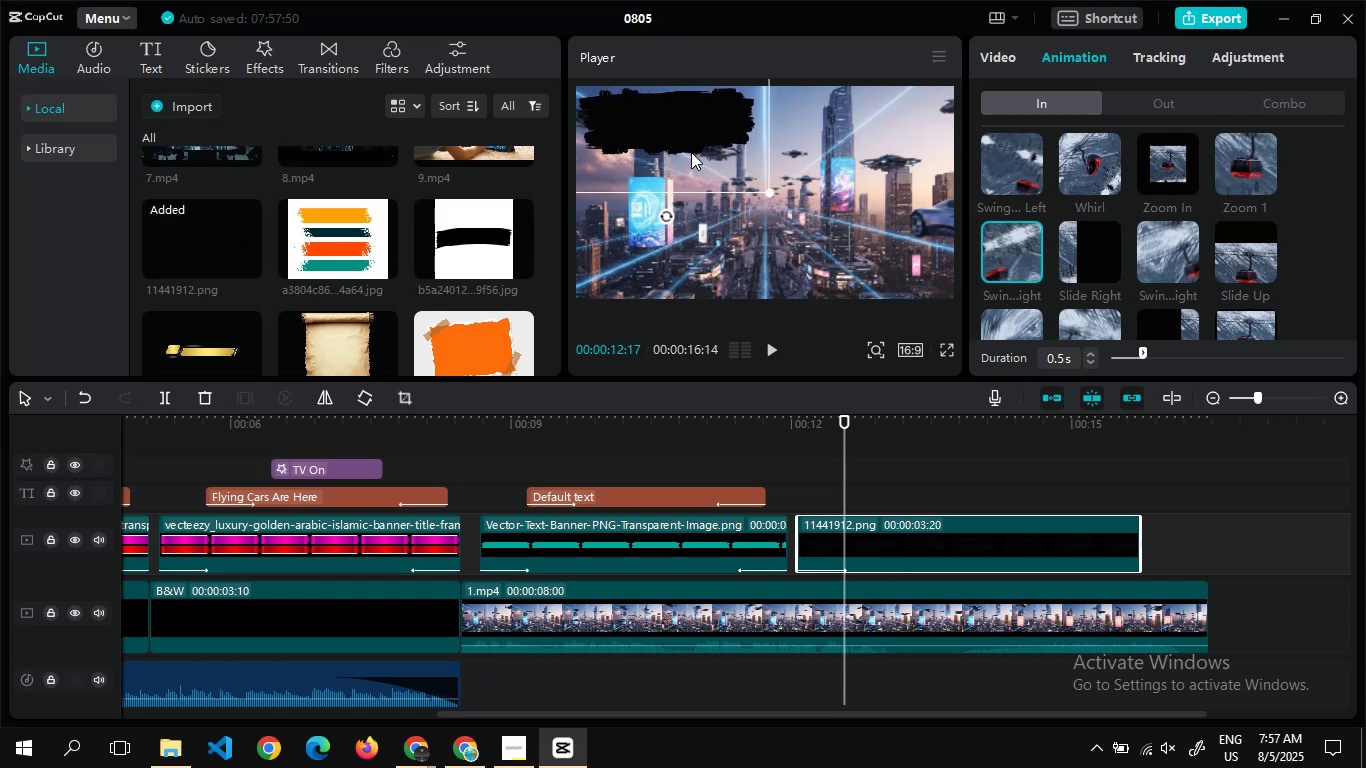 
hold_key(key=AltLeft, duration=0.39)
 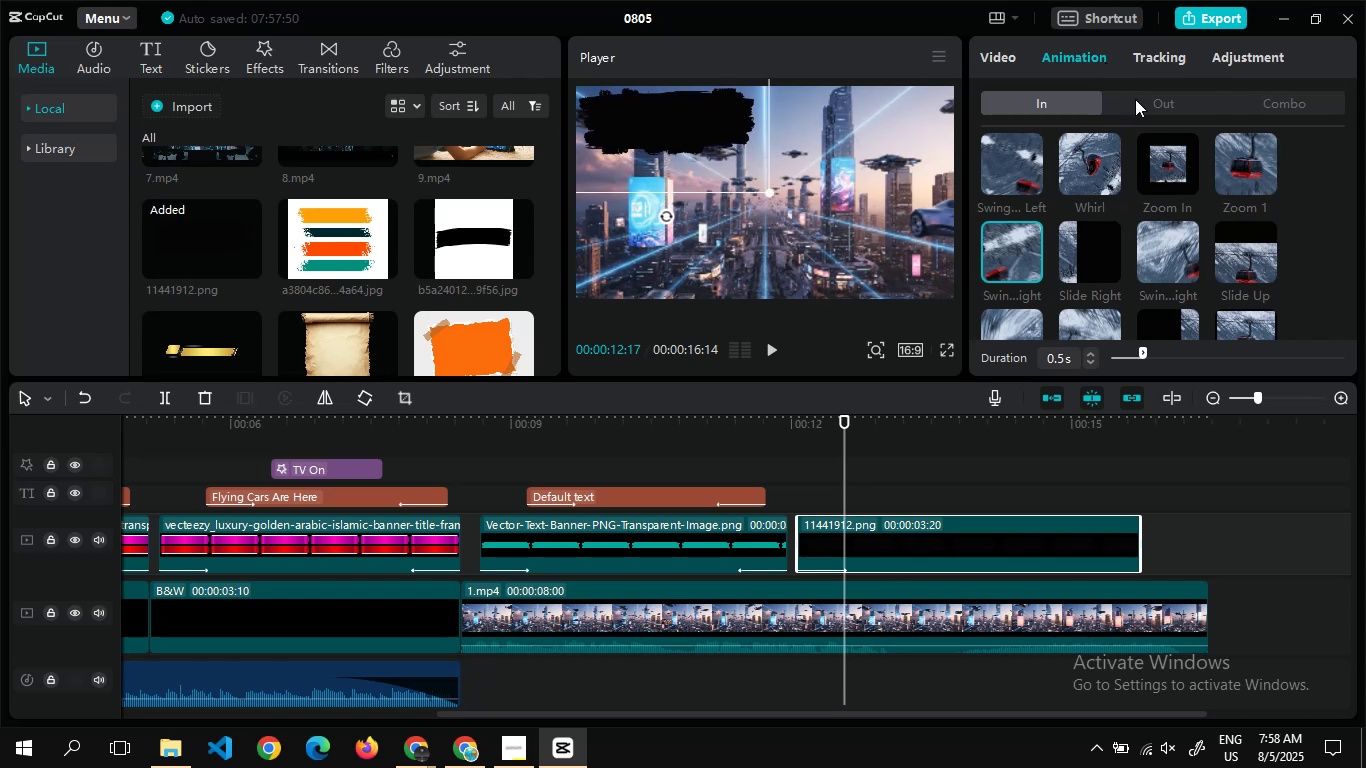 
left_click([1135, 99])
 